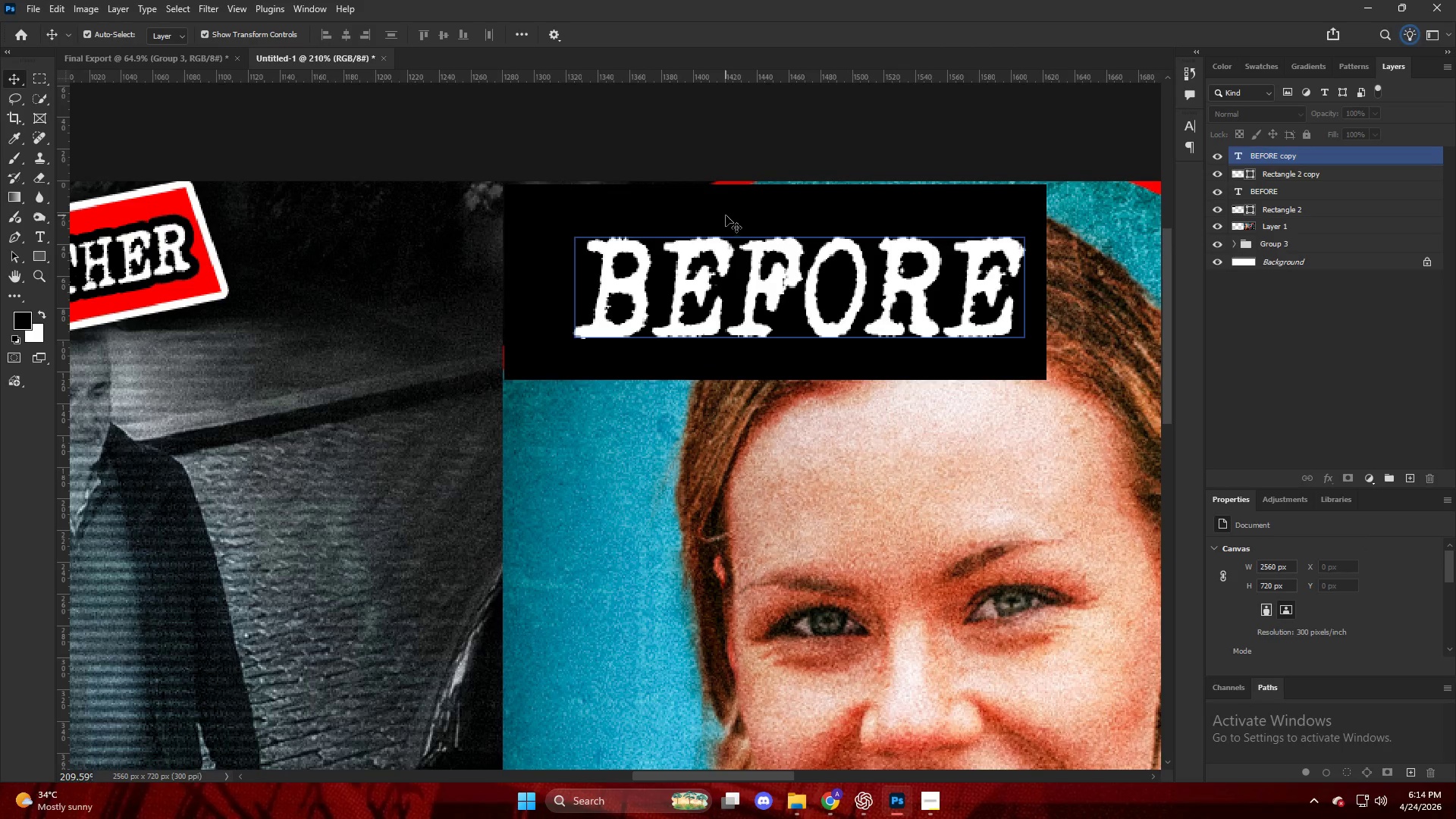 
scroll: coordinate [816, 290], scroll_direction: up, amount: 16.0
 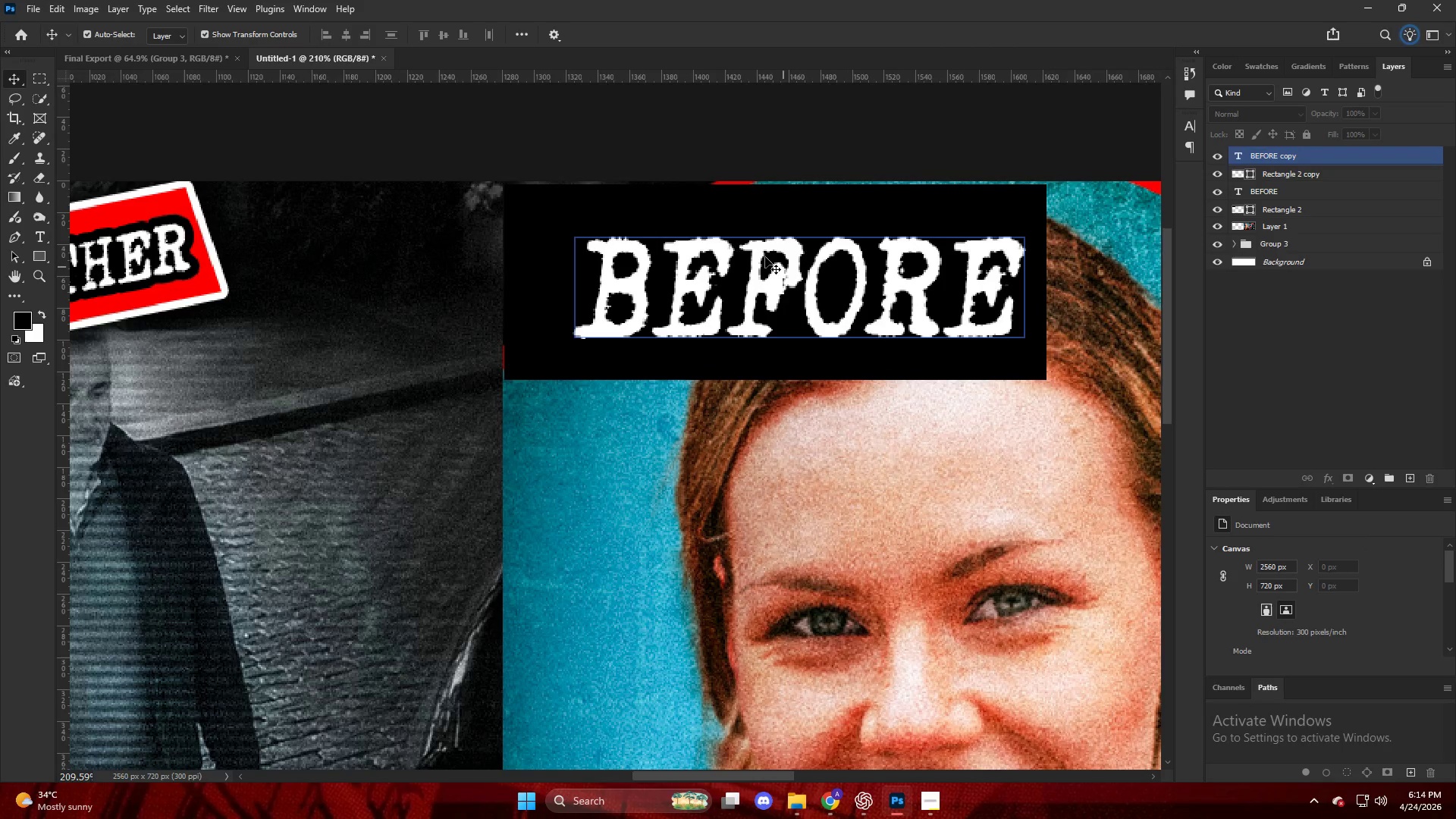 
left_click_drag(start_coordinate=[726, 214], to_coordinate=[725, 208])
 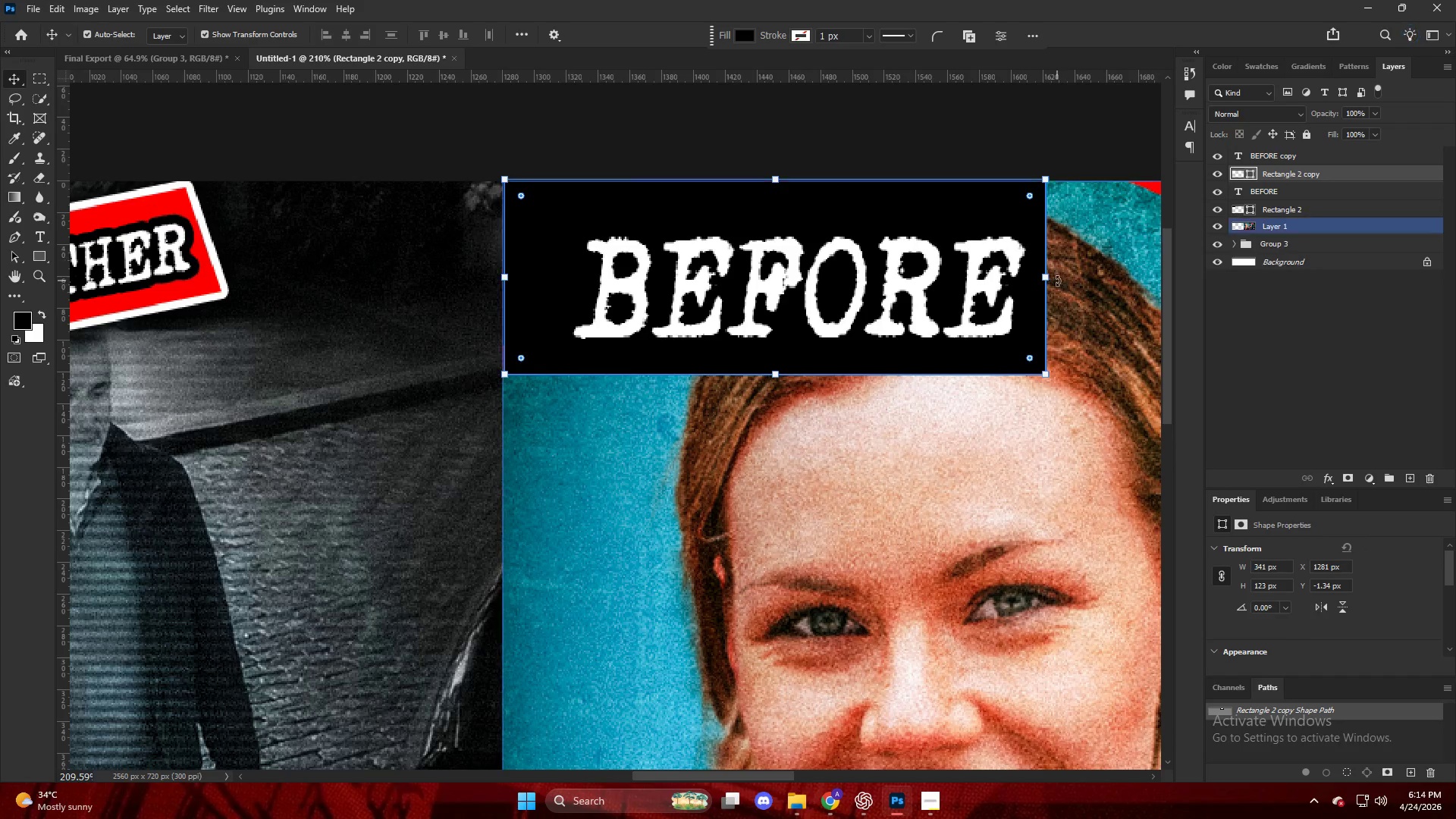 
hold_key(key=ShiftLeft, duration=1.03)
left_click_drag(start_coordinate=[1050, 278], to_coordinate=[966, 275])
 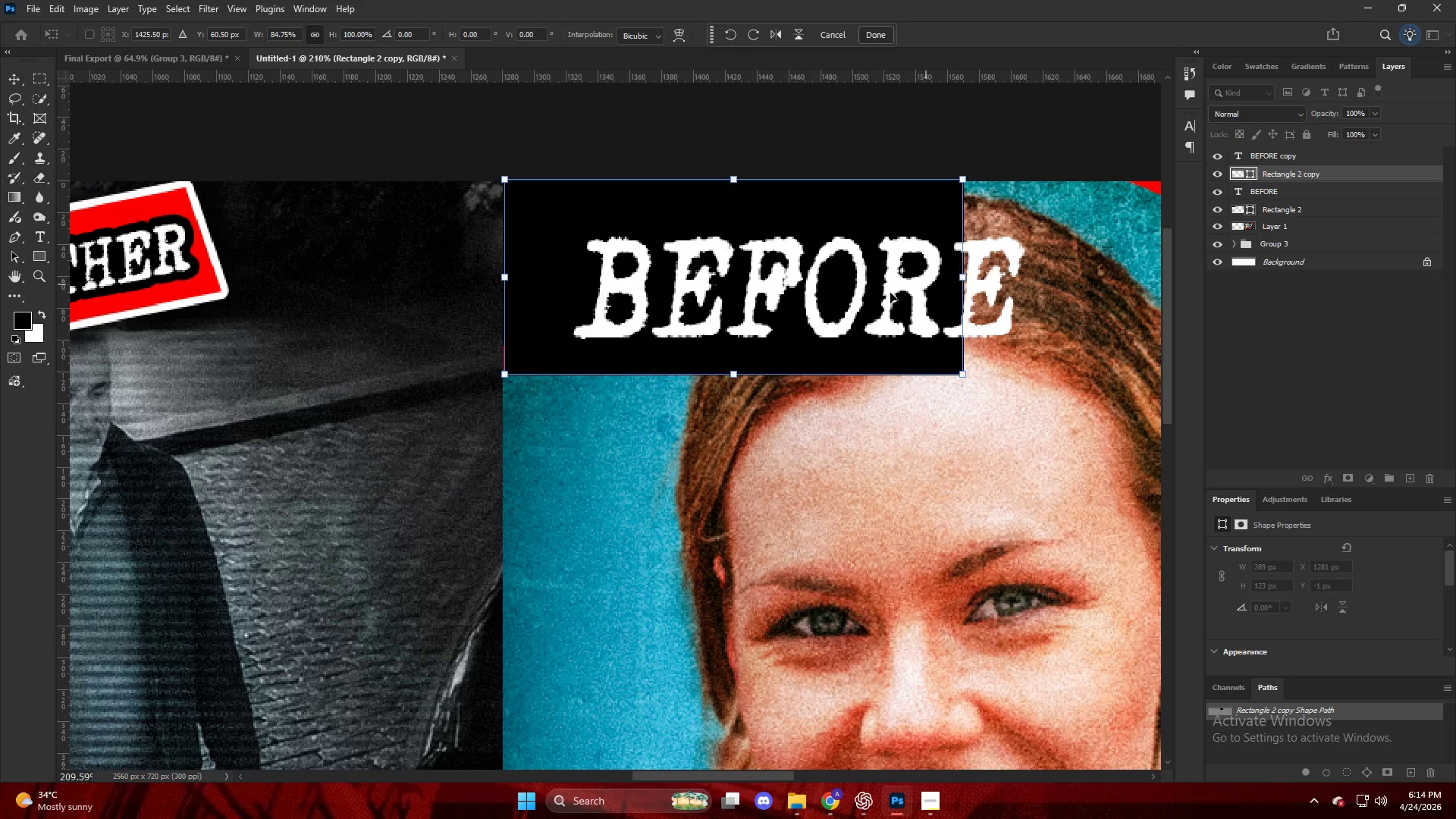 
left_click_drag(start_coordinate=[871, 296], to_coordinate=[805, 284])
 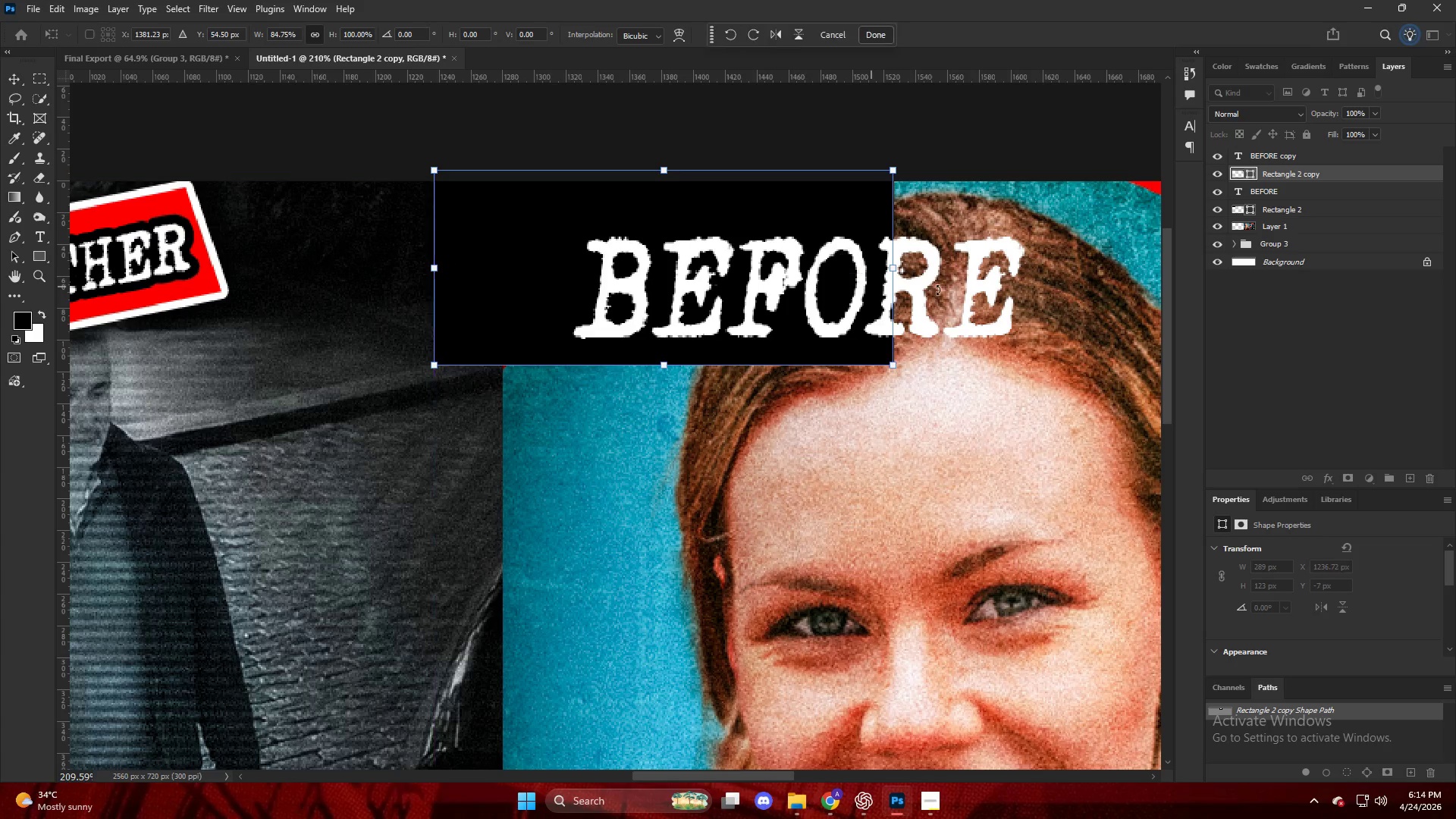 
key(Control+ControlLeft)
 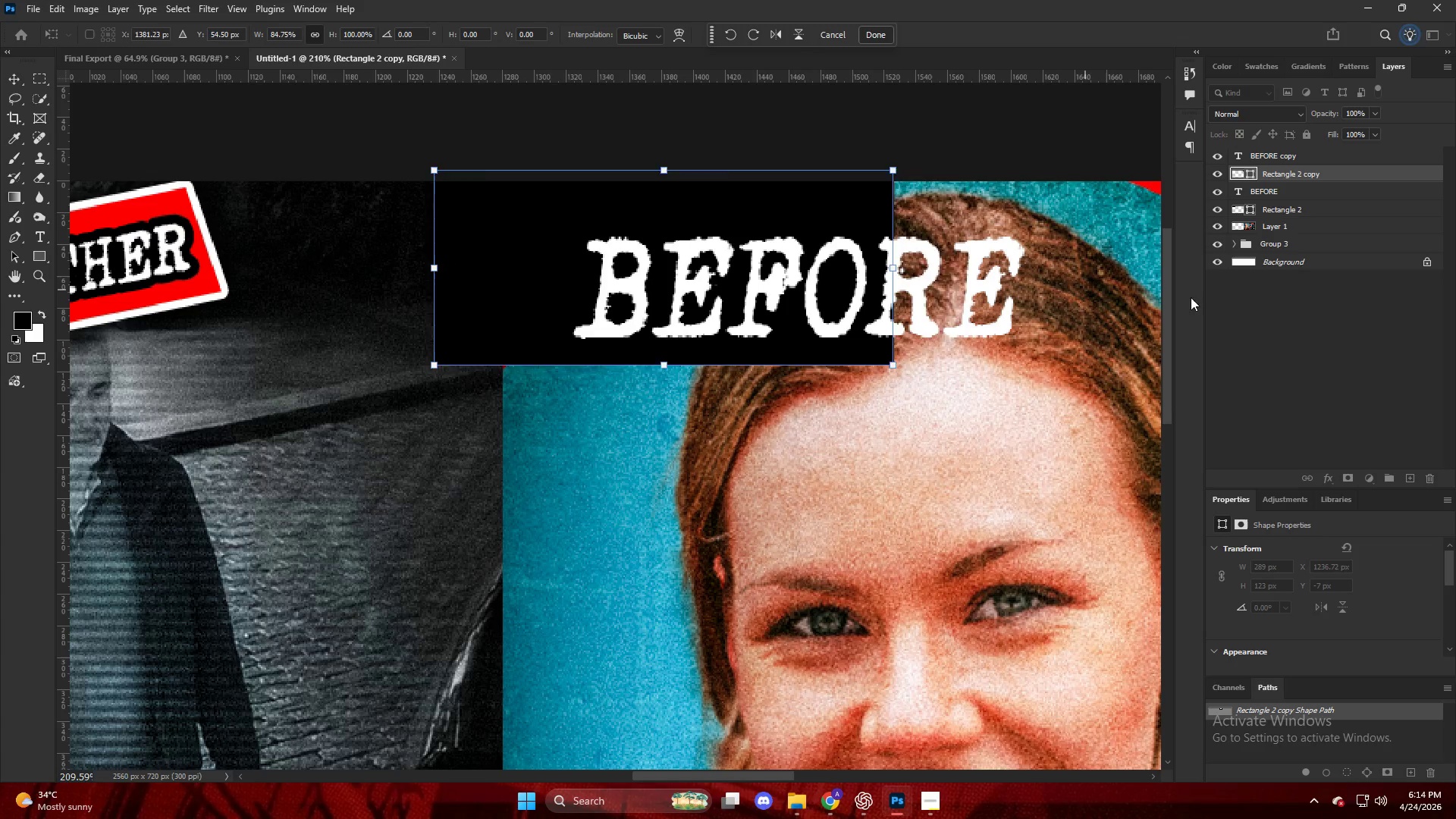 
key(Control+Z)
 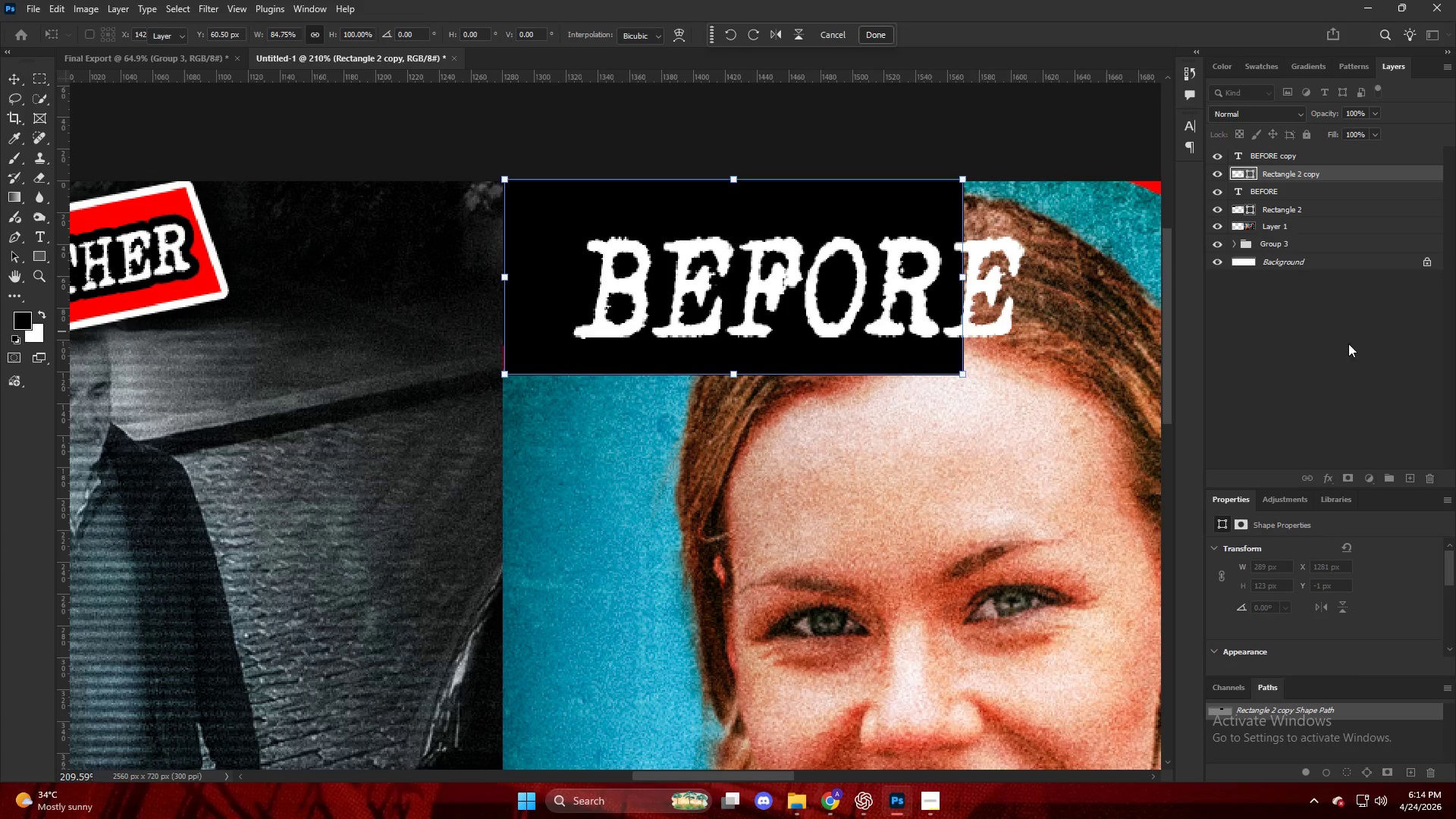 
key(V)
 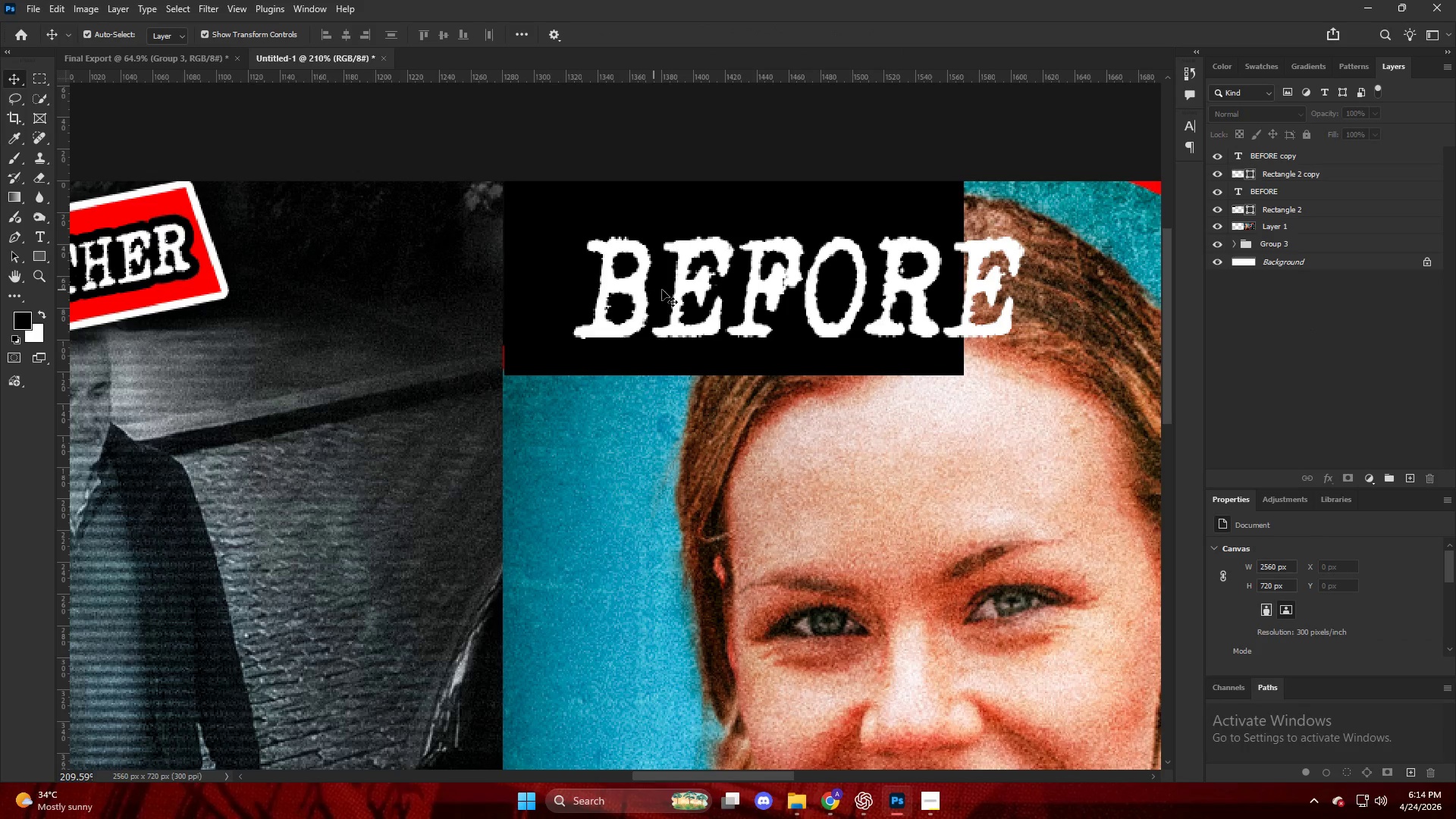 
left_click_drag(start_coordinate=[669, 290], to_coordinate=[592, 278])
 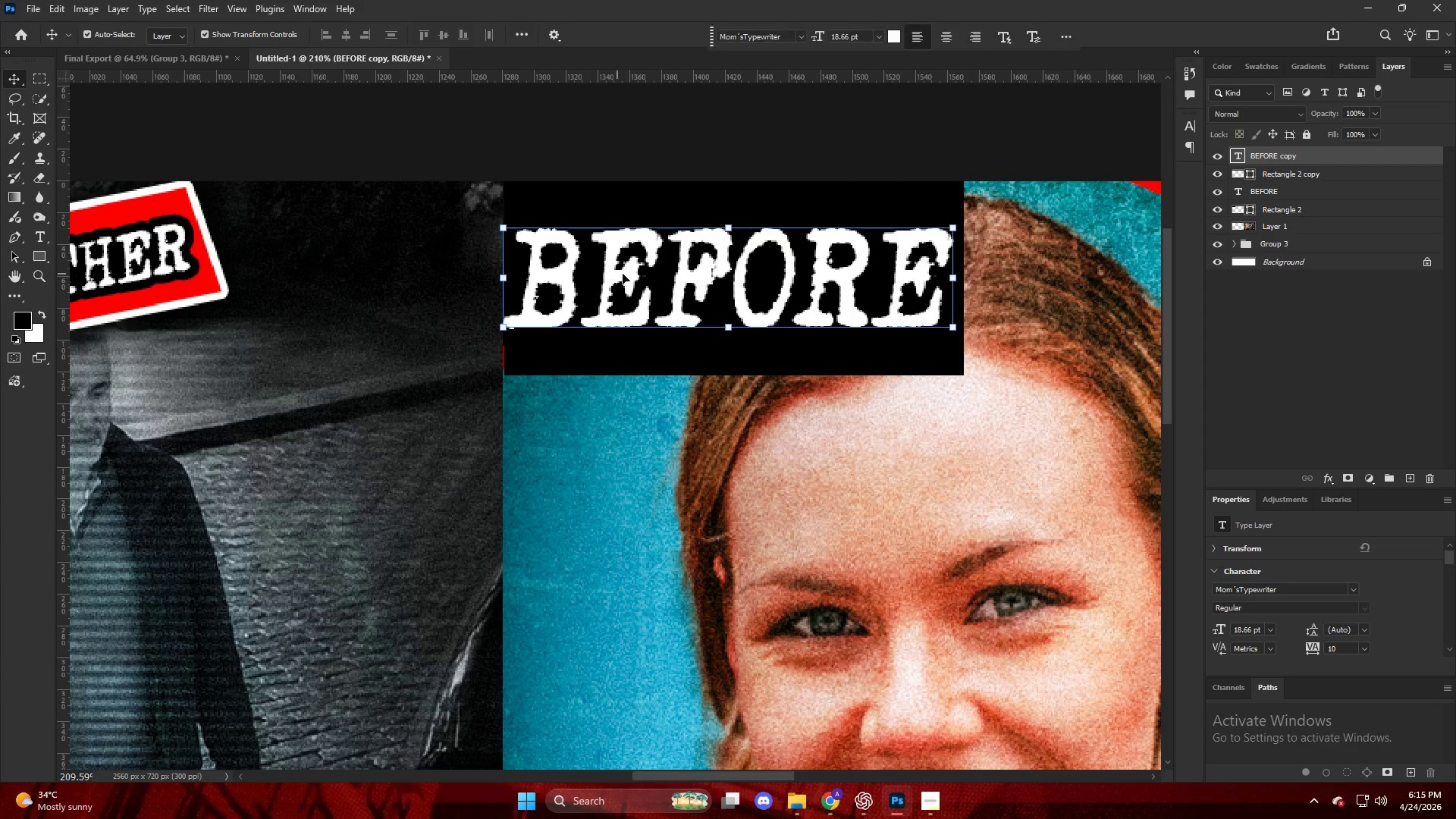 
left_click_drag(start_coordinate=[633, 274], to_coordinate=[654, 270])
 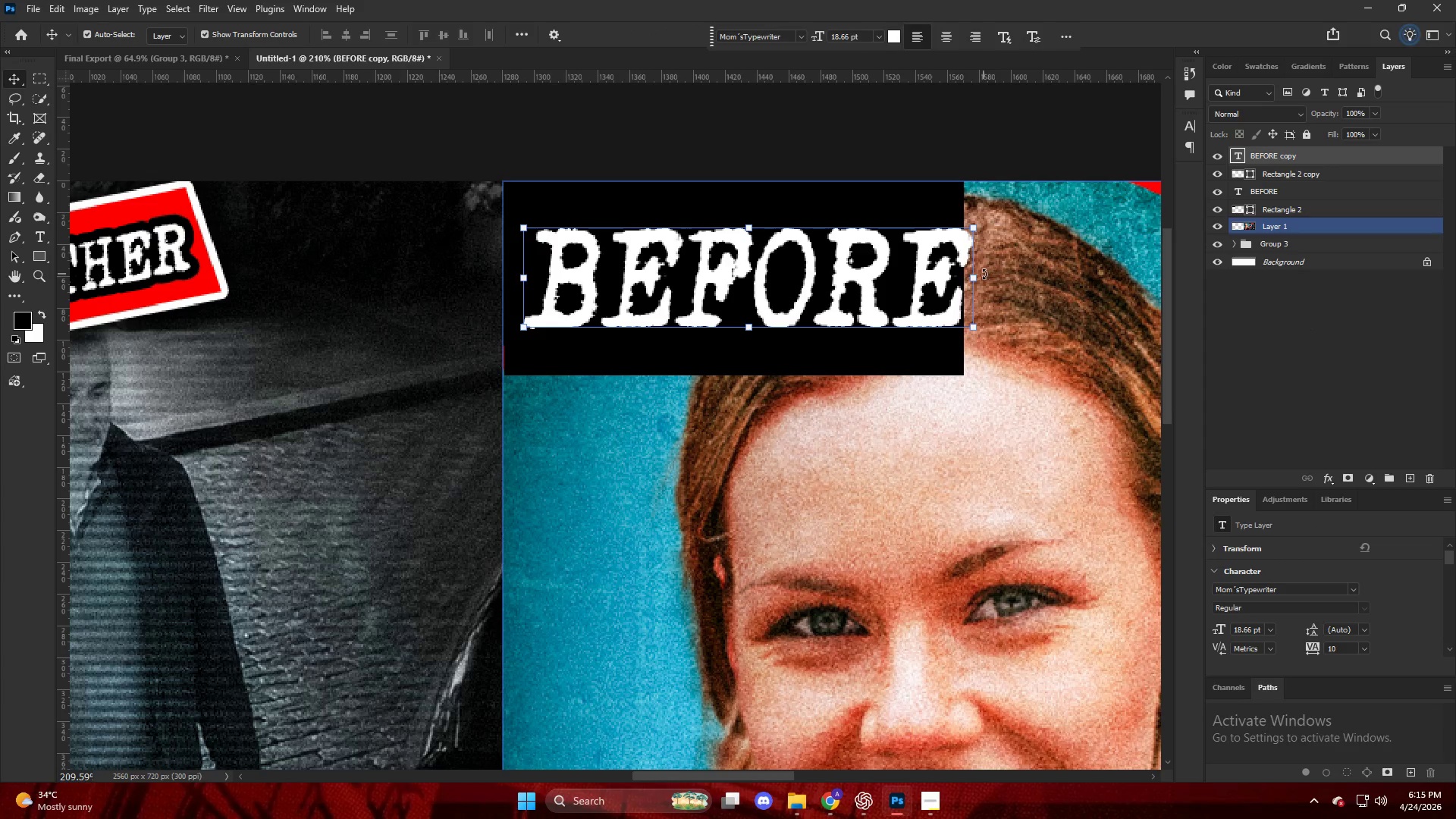 
left_click_drag(start_coordinate=[977, 274], to_coordinate=[948, 274])
 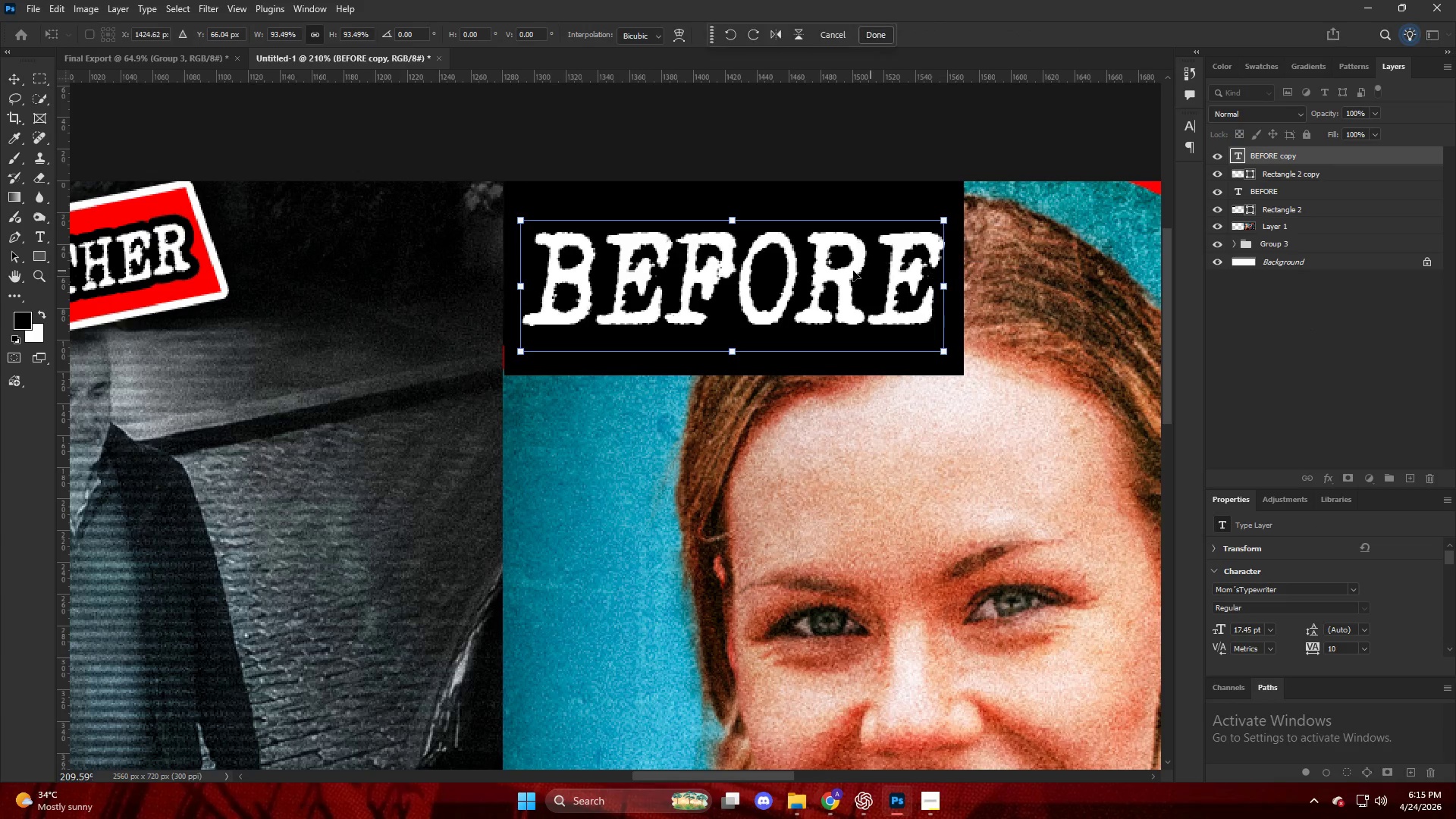 
left_click_drag(start_coordinate=[853, 271], to_coordinate=[858, 267])
 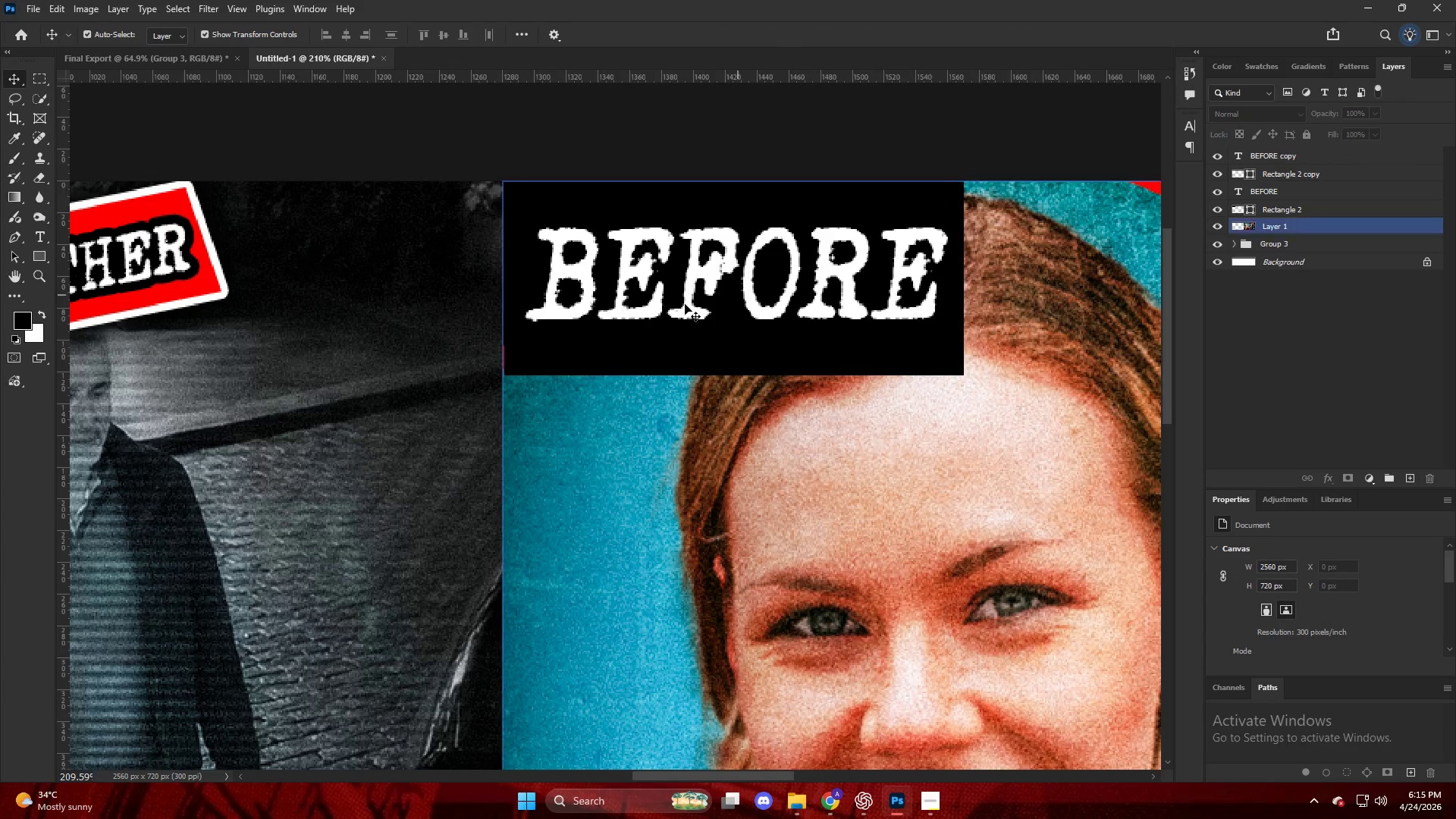 
key(T)
 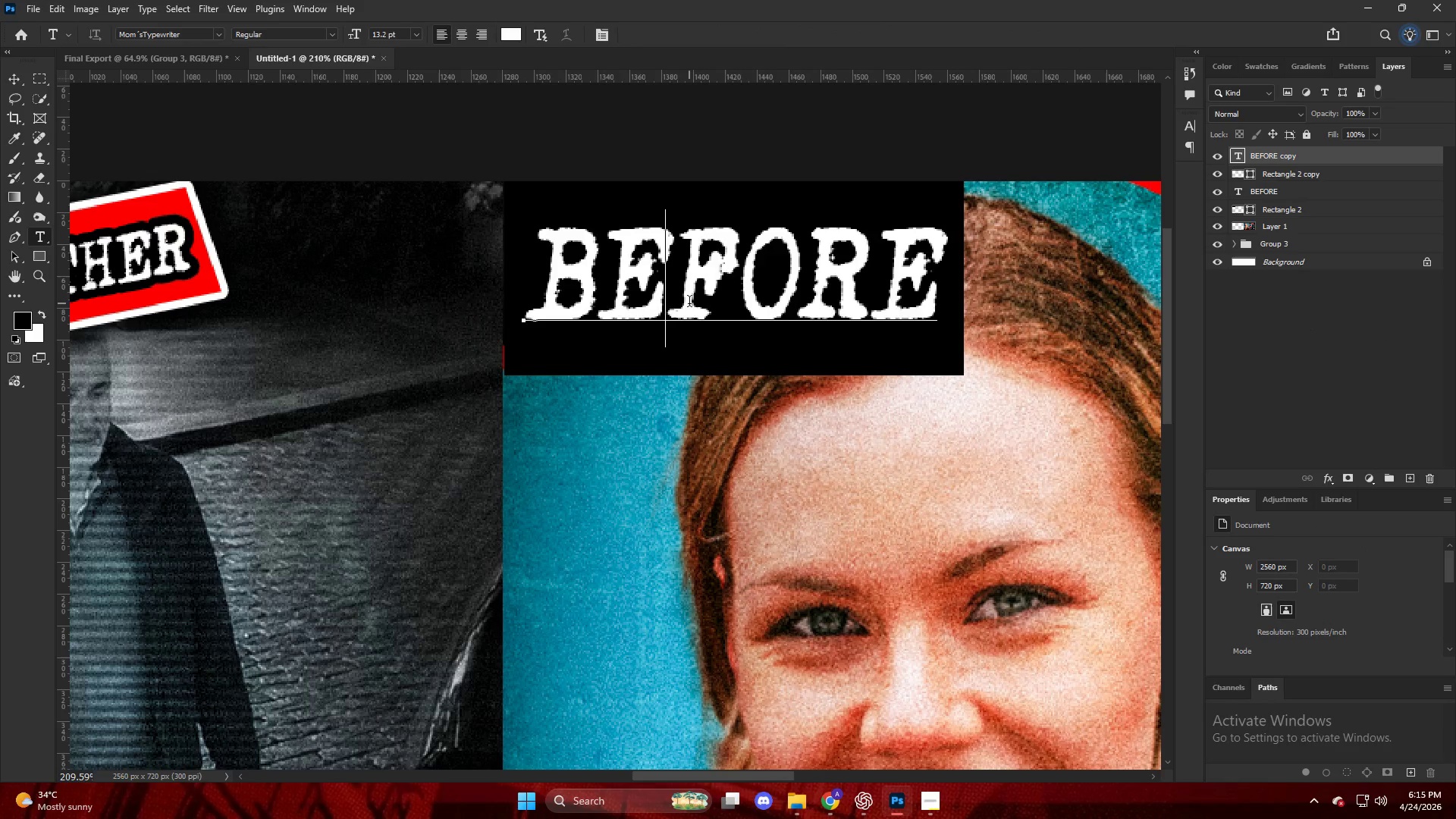 
double_click([689, 303])
 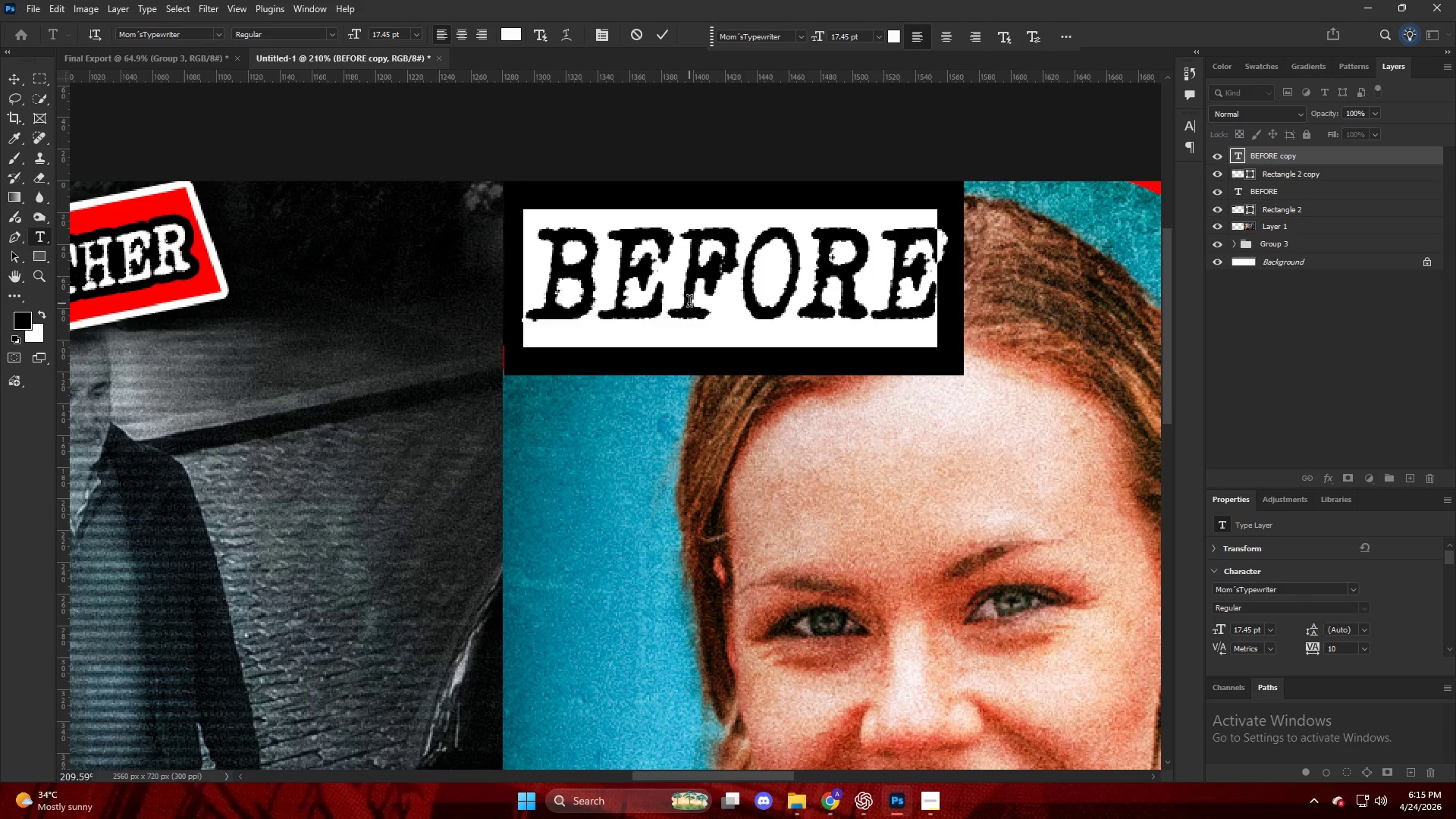 
type(AFTER)
key(NumpadEnter)
 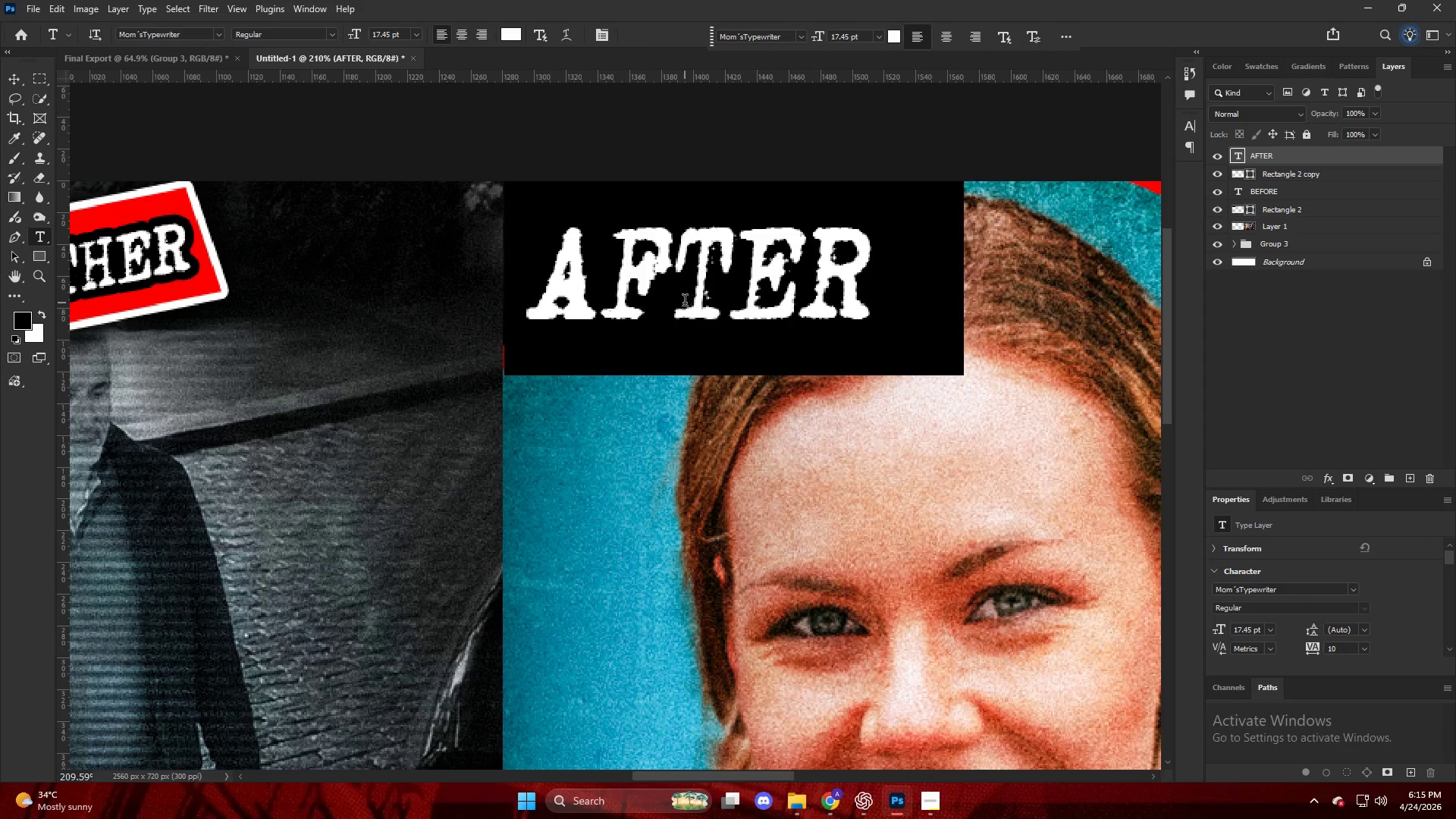 
key(V)
 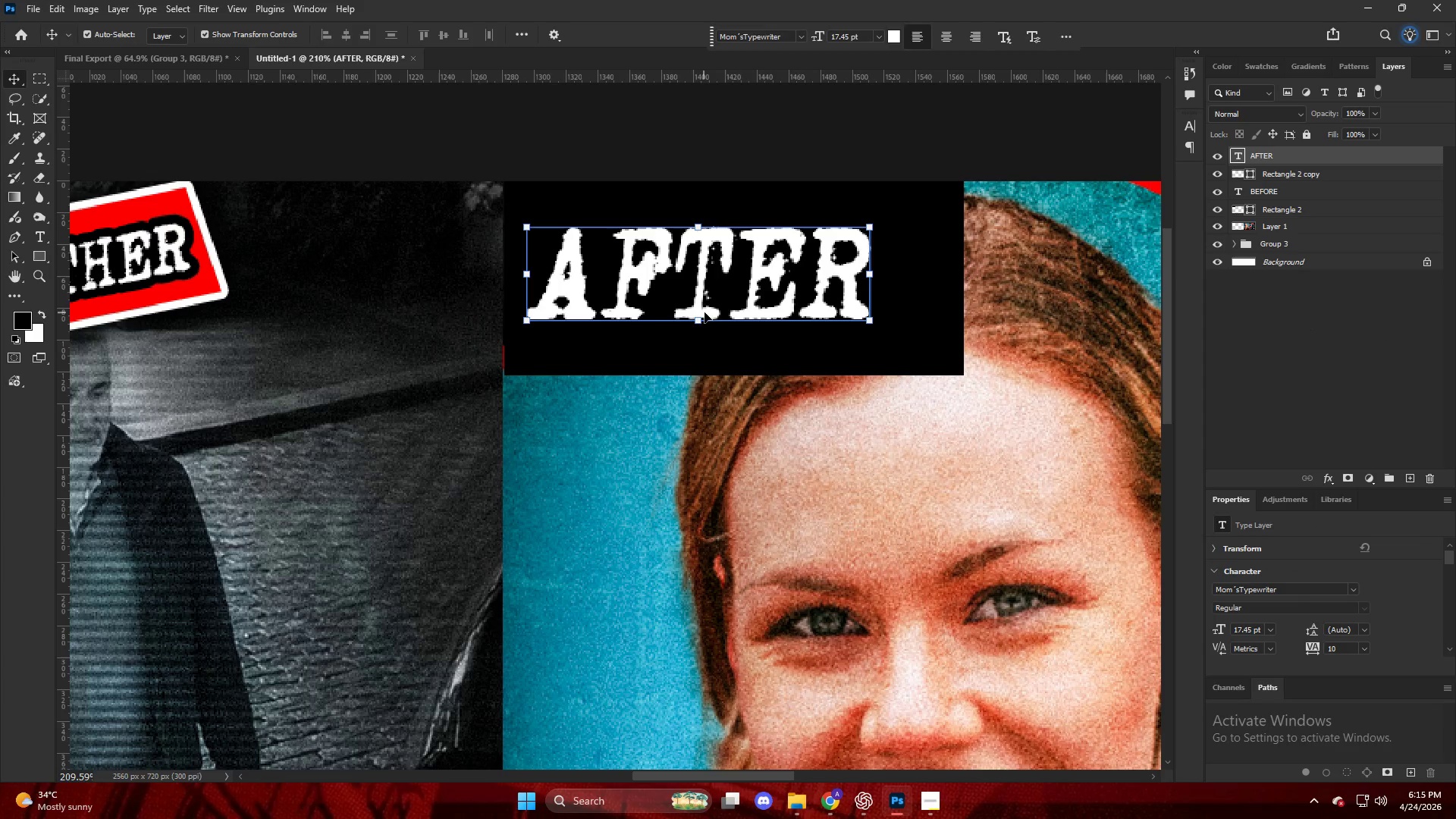 
left_click_drag(start_coordinate=[707, 311], to_coordinate=[734, 306])
 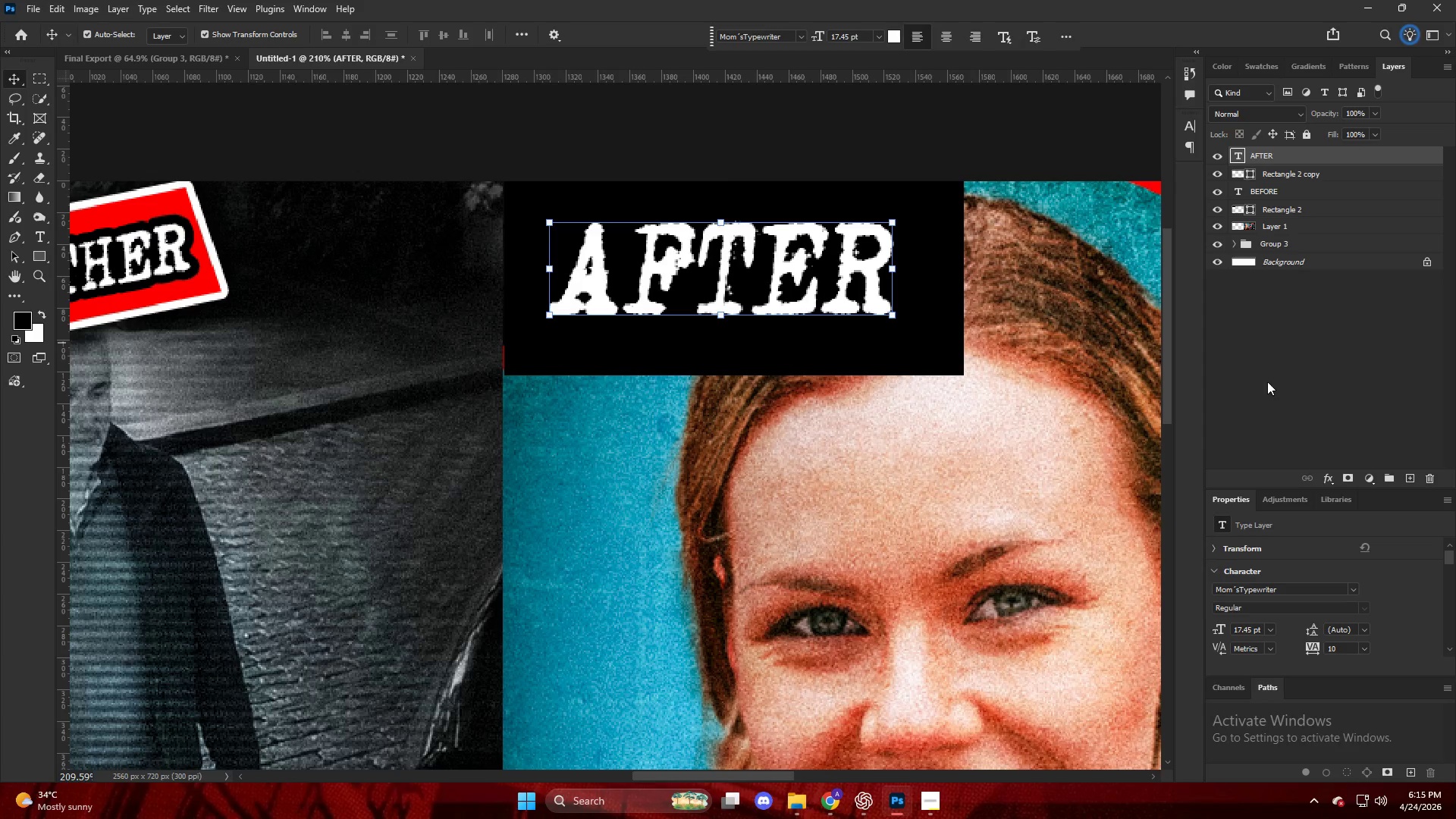 
left_click_drag(start_coordinate=[1329, 384], to_coordinate=[1326, 381])
 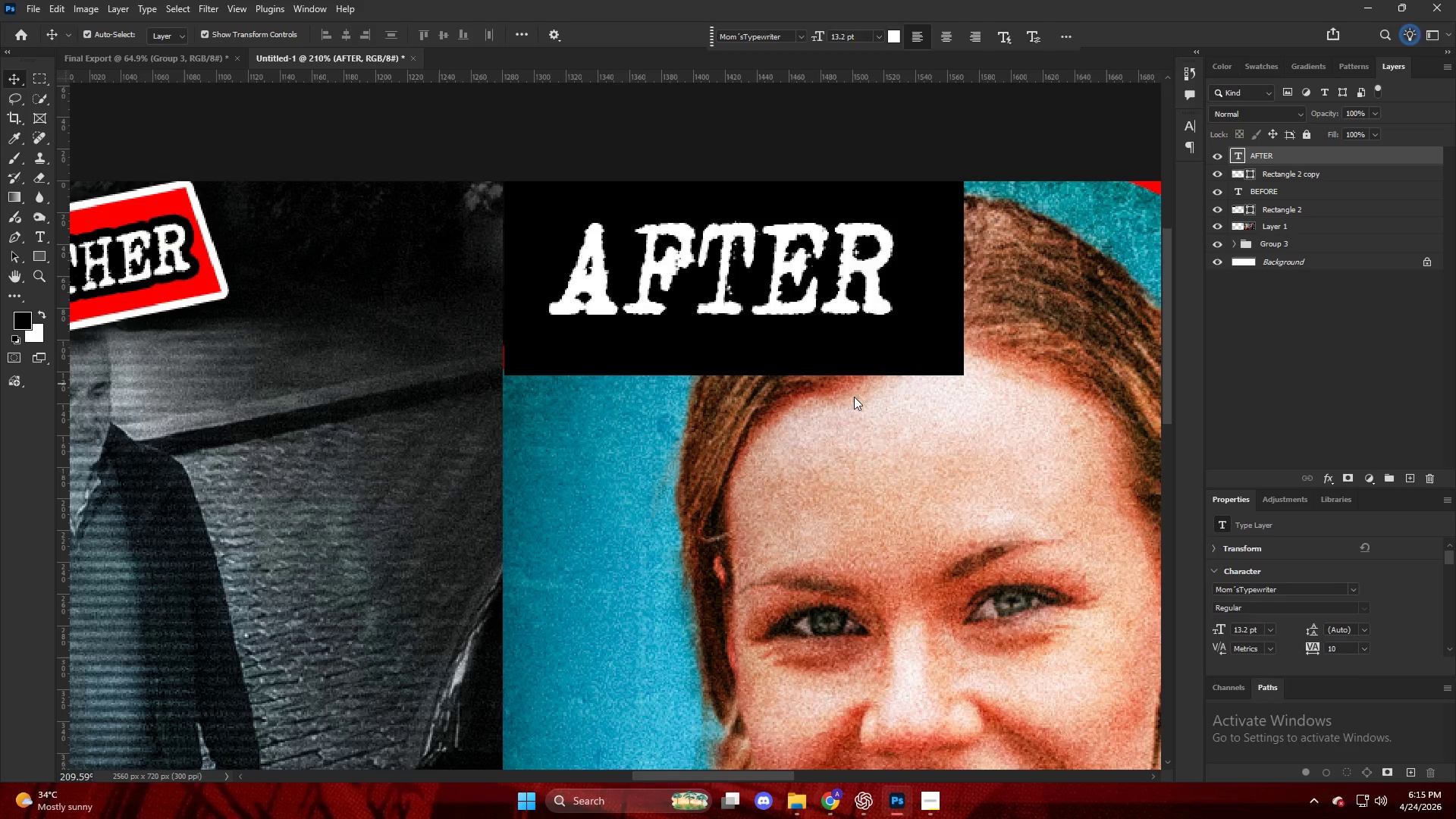 
hold_key(key=AltLeft, duration=0.64)
 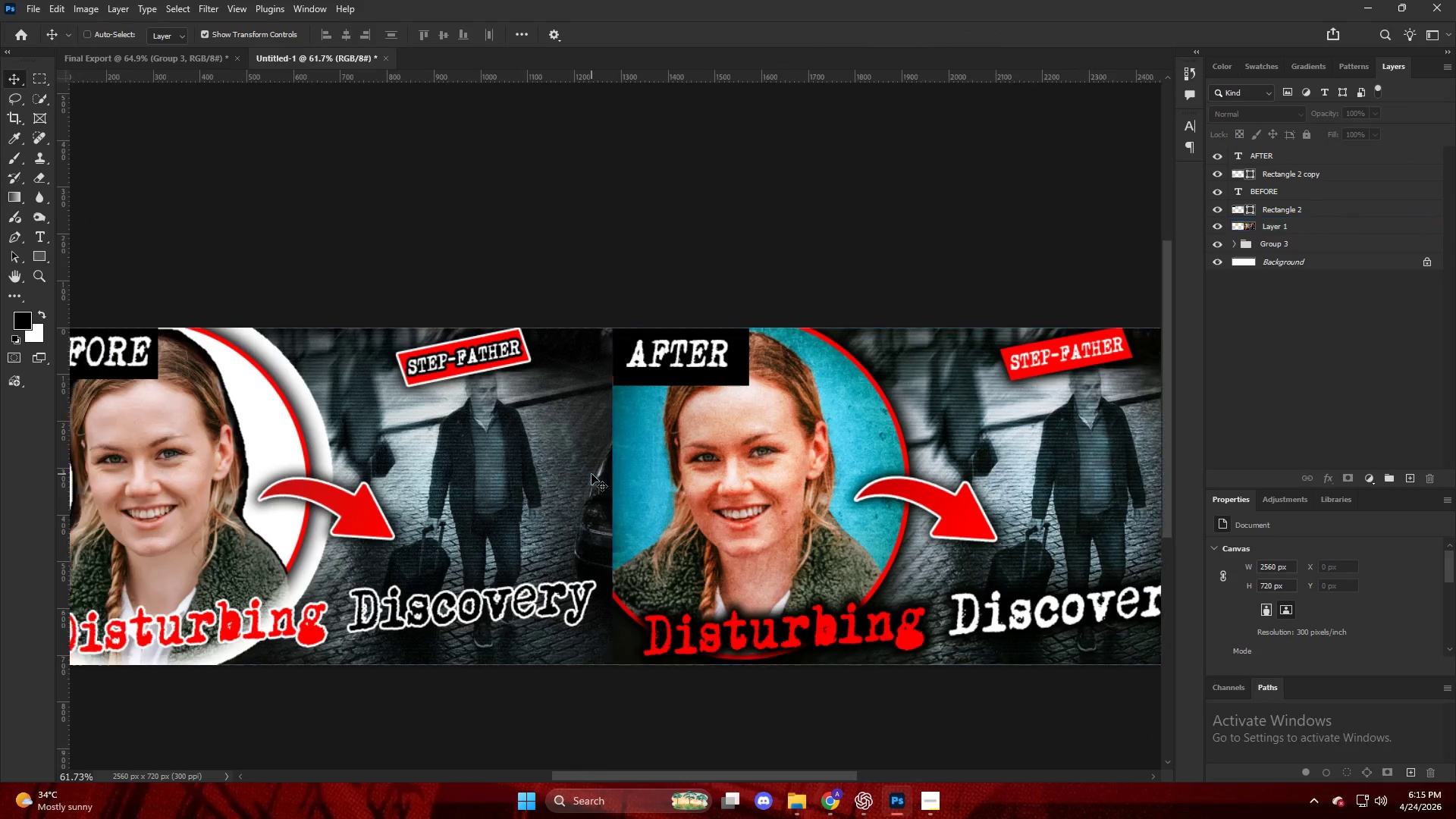 
hold_key(key=ControlLeft, duration=0.34)
 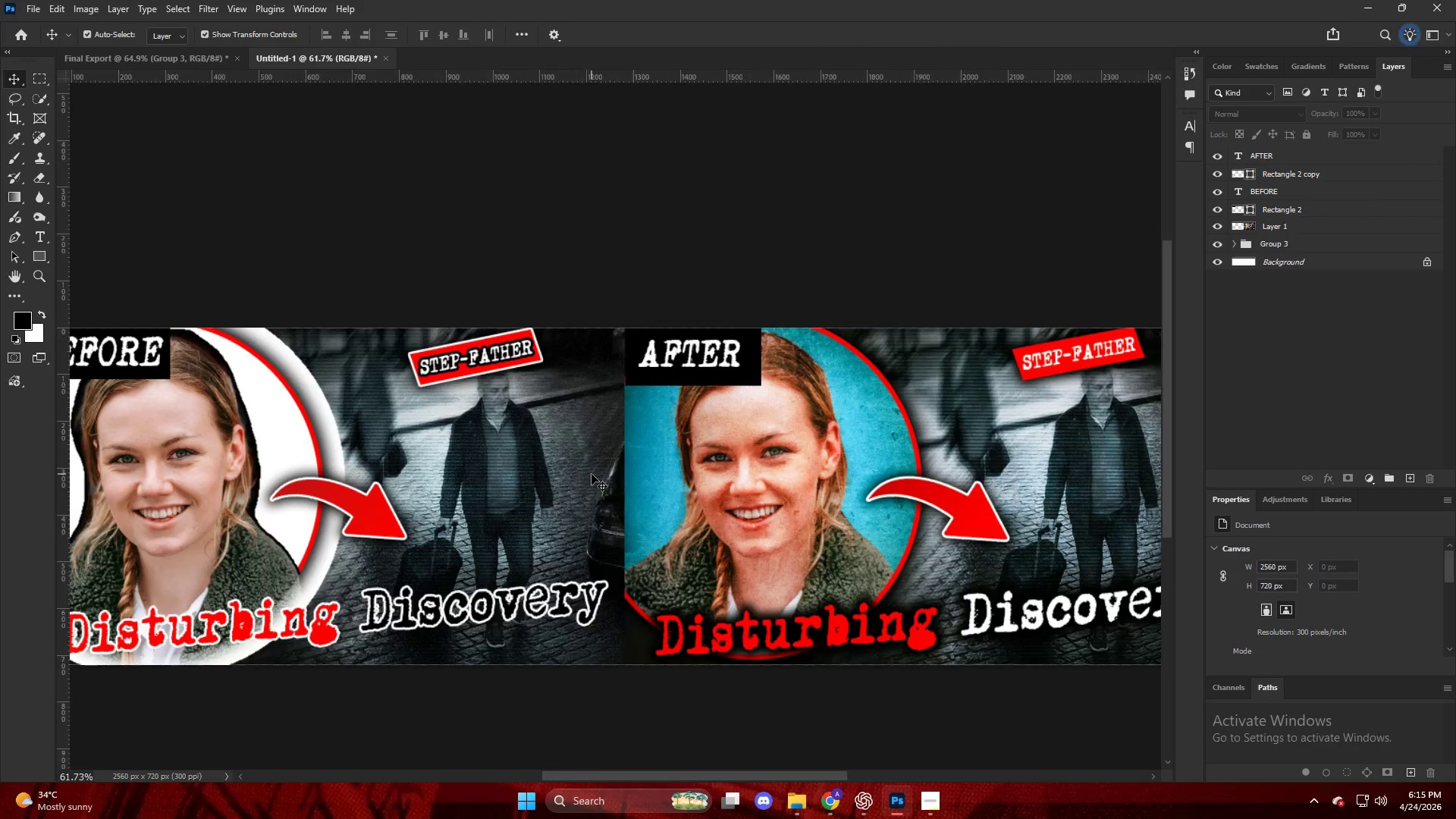 
key(Alt+AltLeft)
 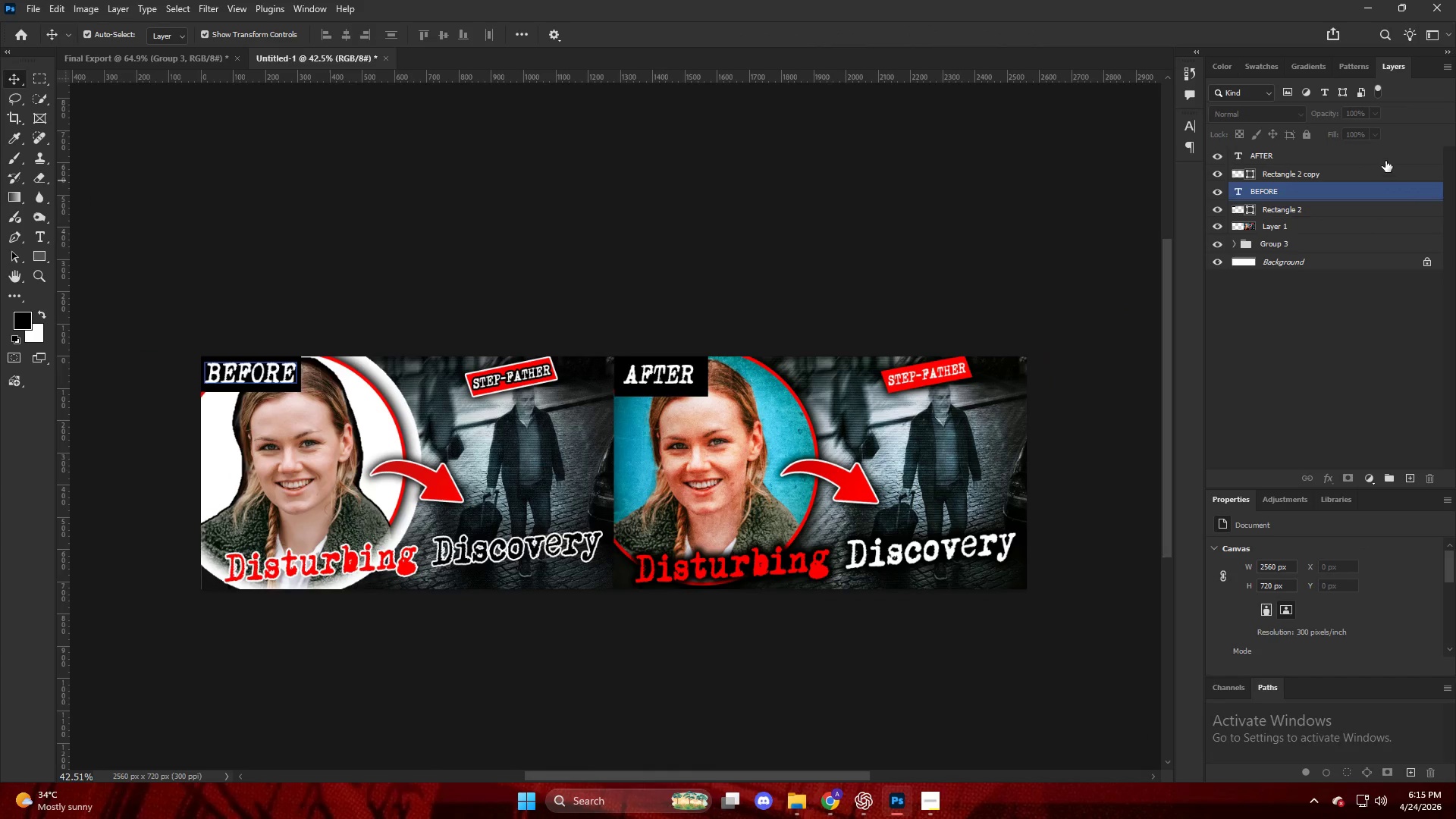 
left_click([1351, 151])
 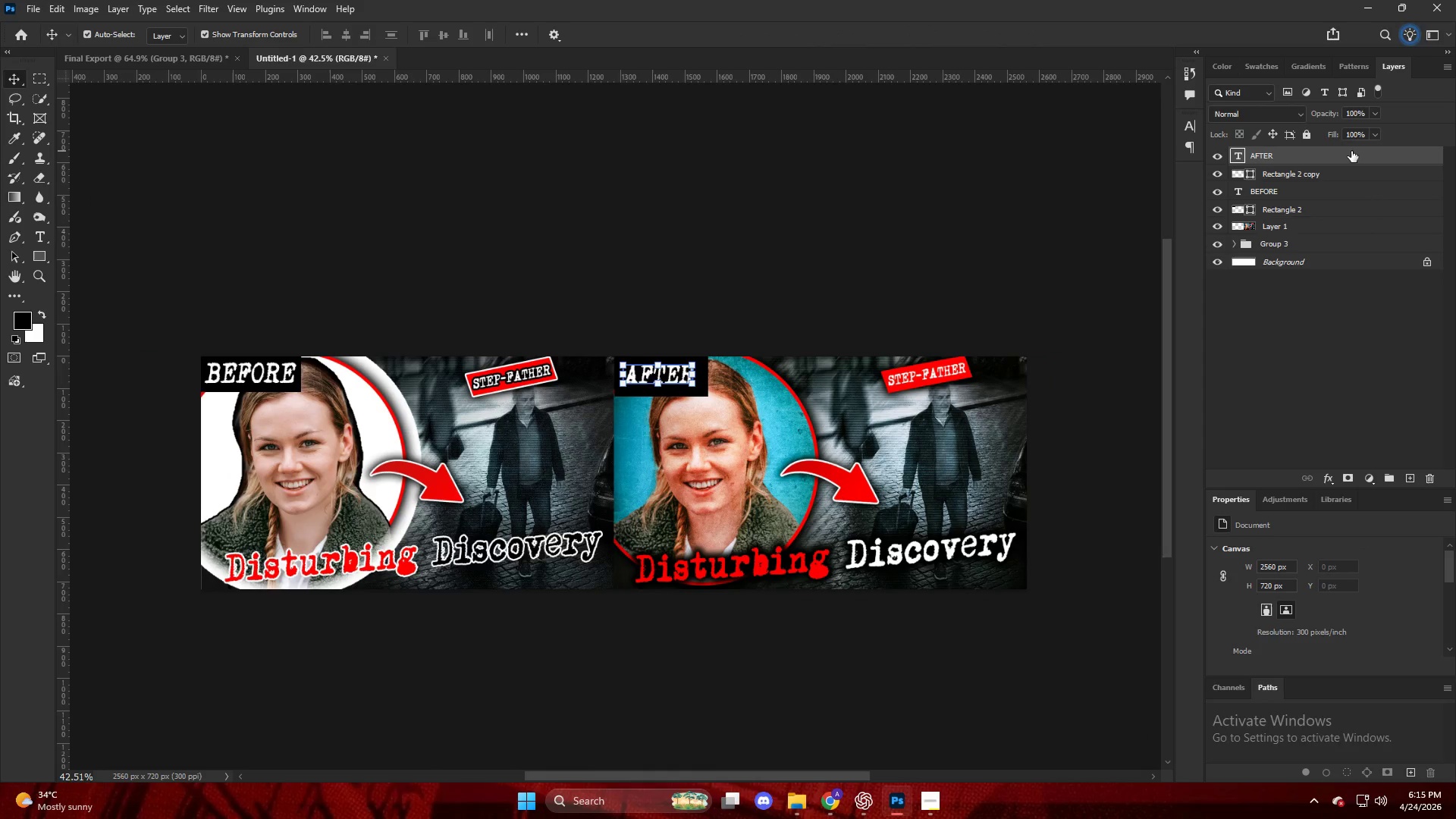 
scroll: coordinate [592, 474], scroll_direction: down, amount: 12.0
 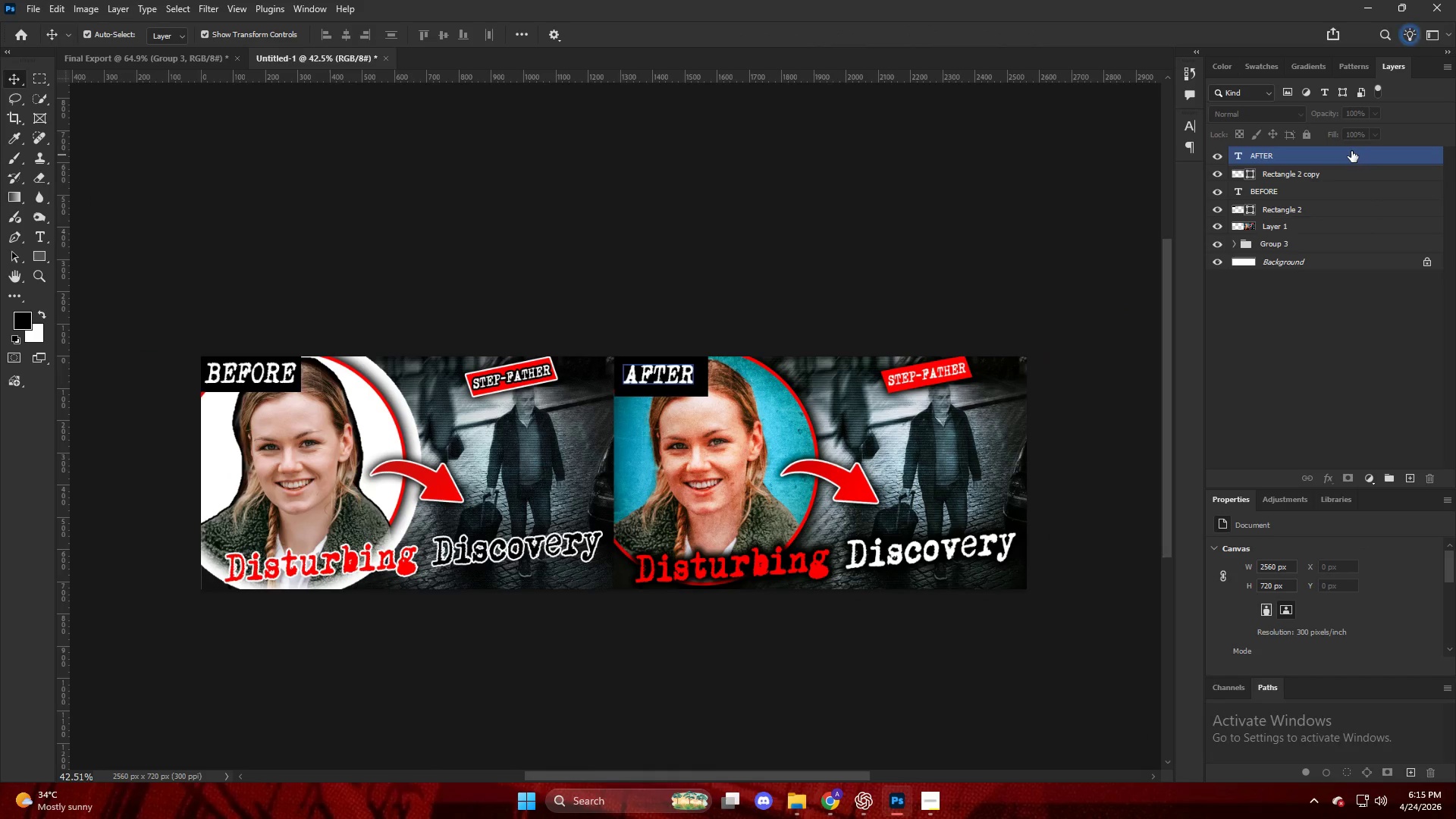 
key(Alt+Control+Shift+E)
 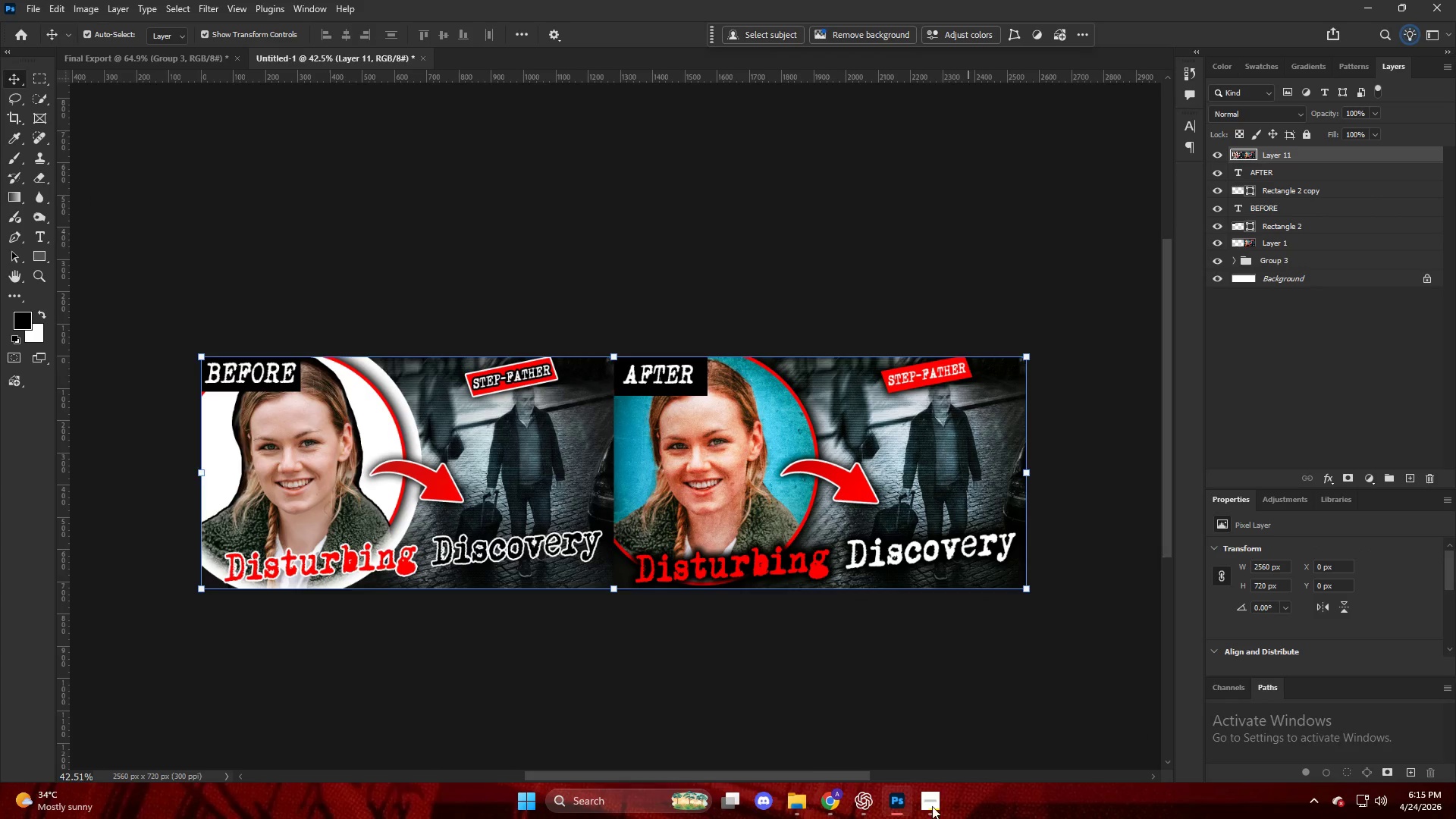 
left_click([797, 798])
 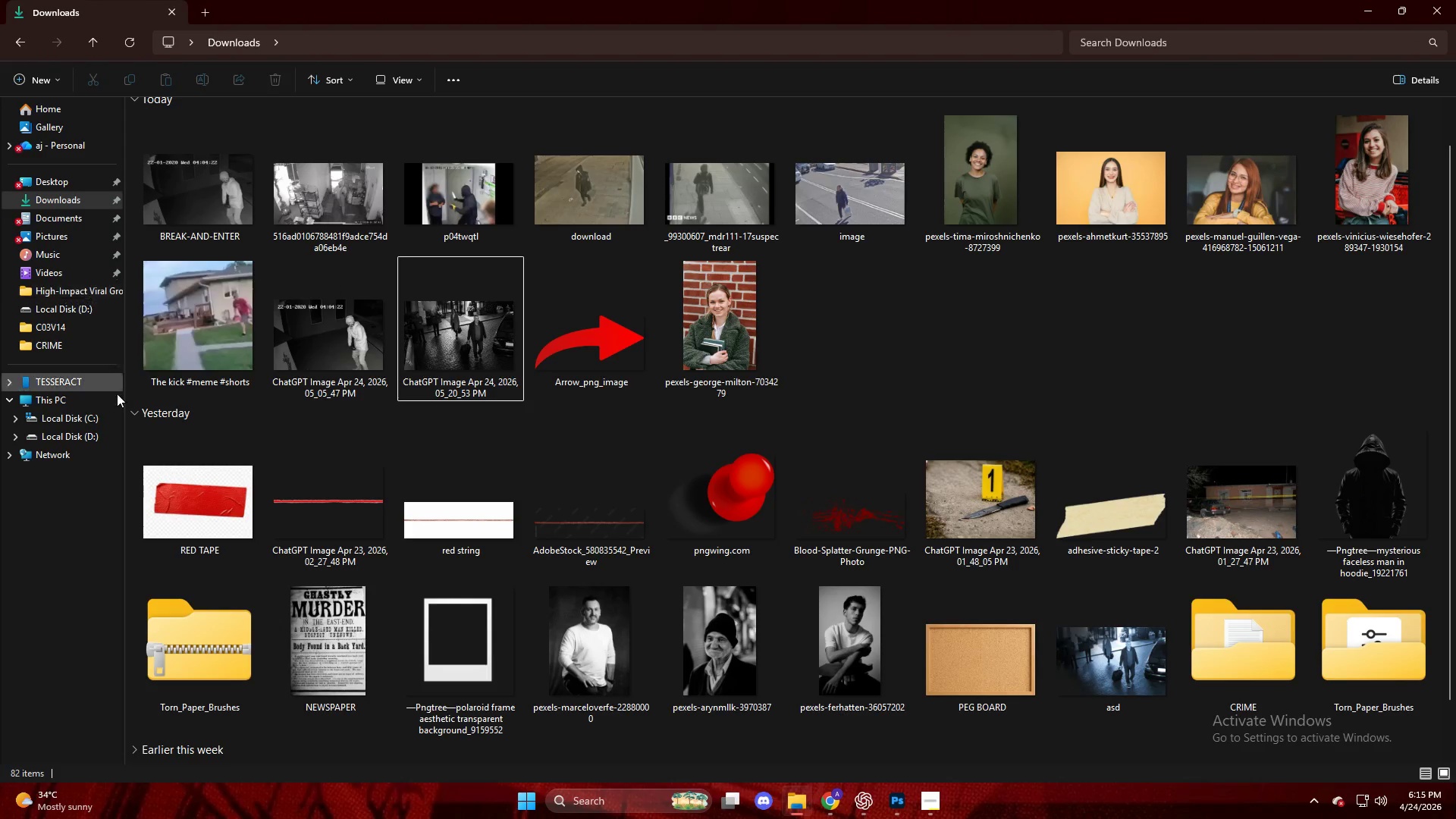 
left_click([133, 416])
 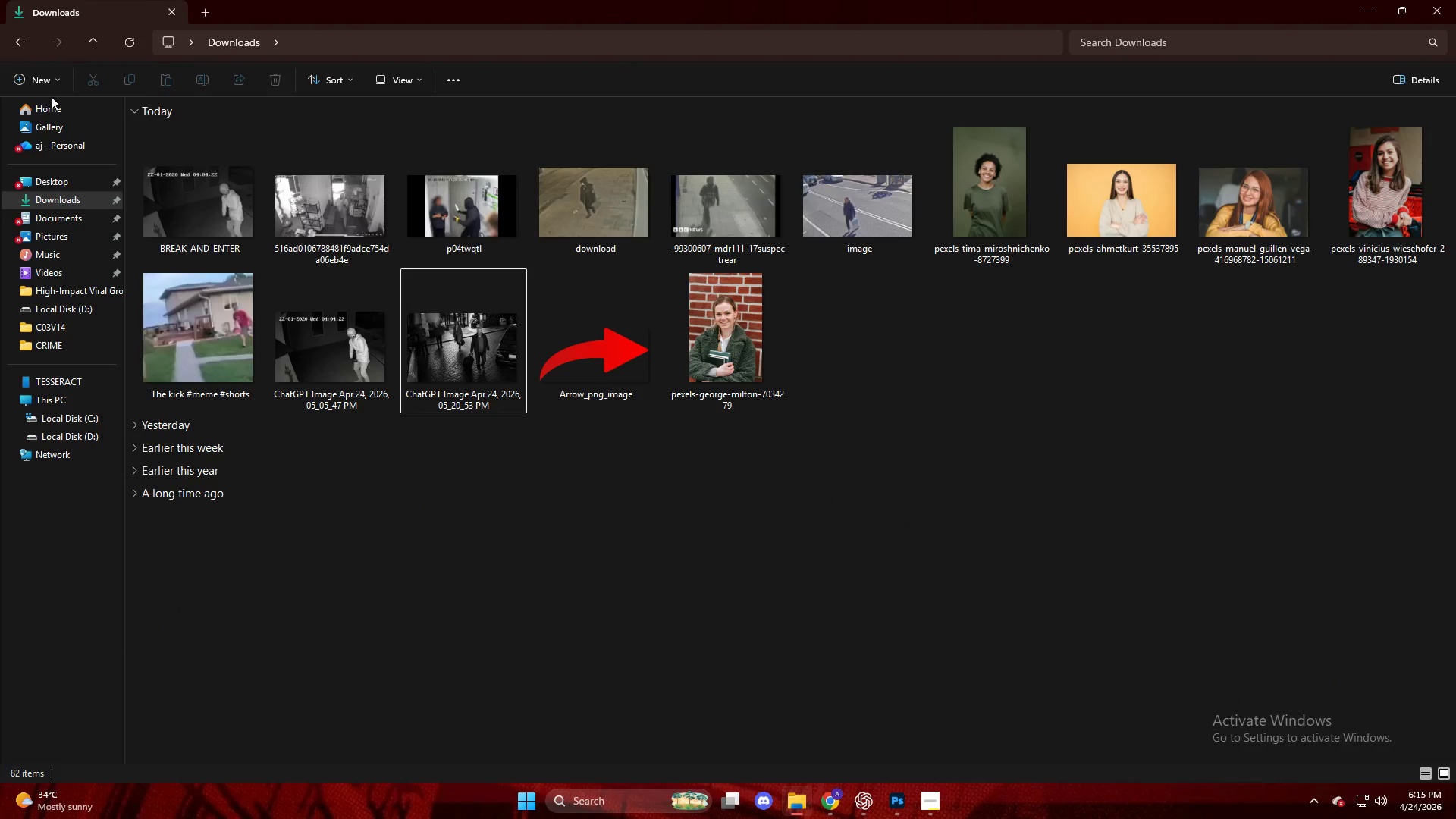 
left_click([6, 81])
 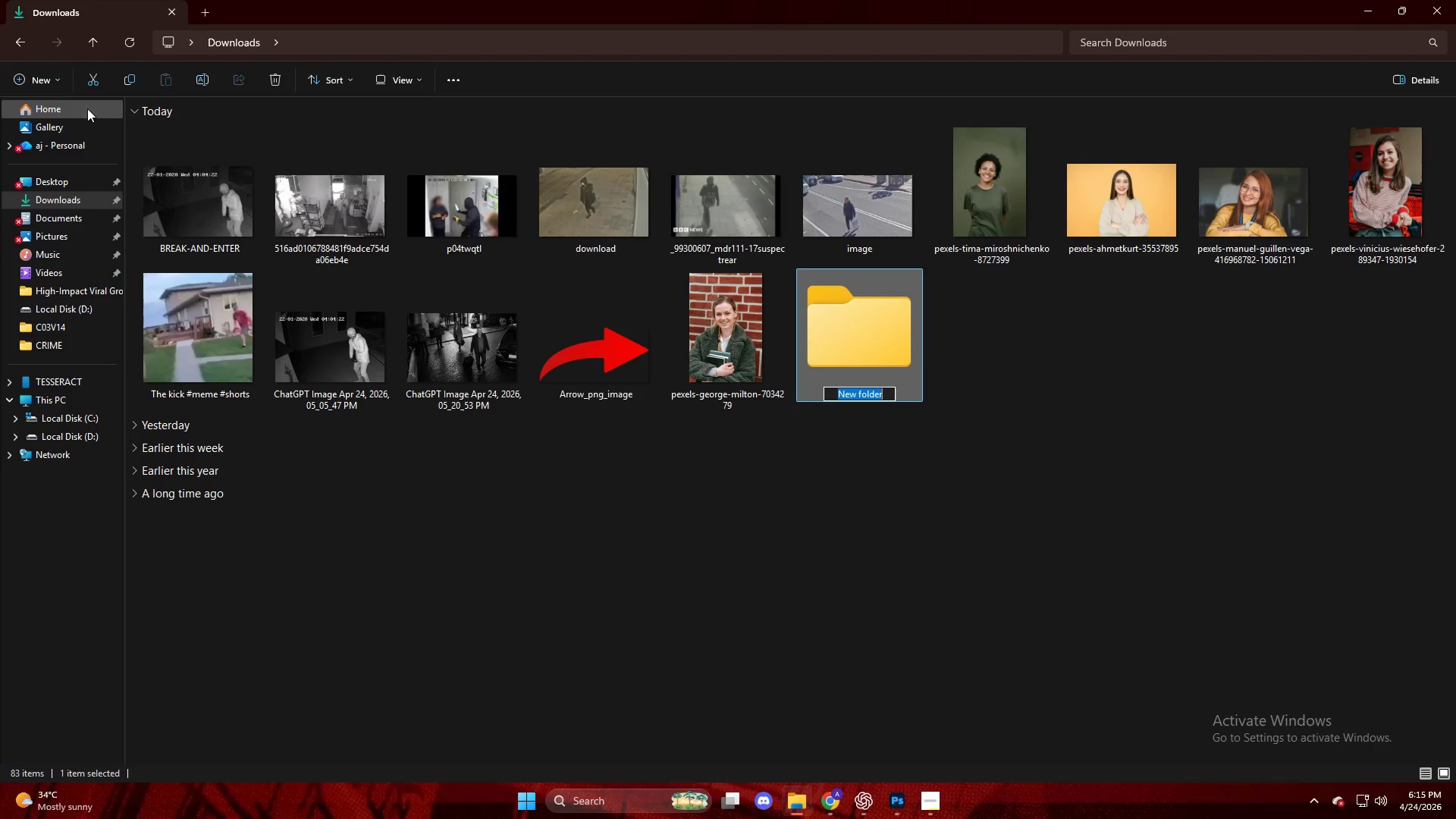 
type(TRUE CRIME)
 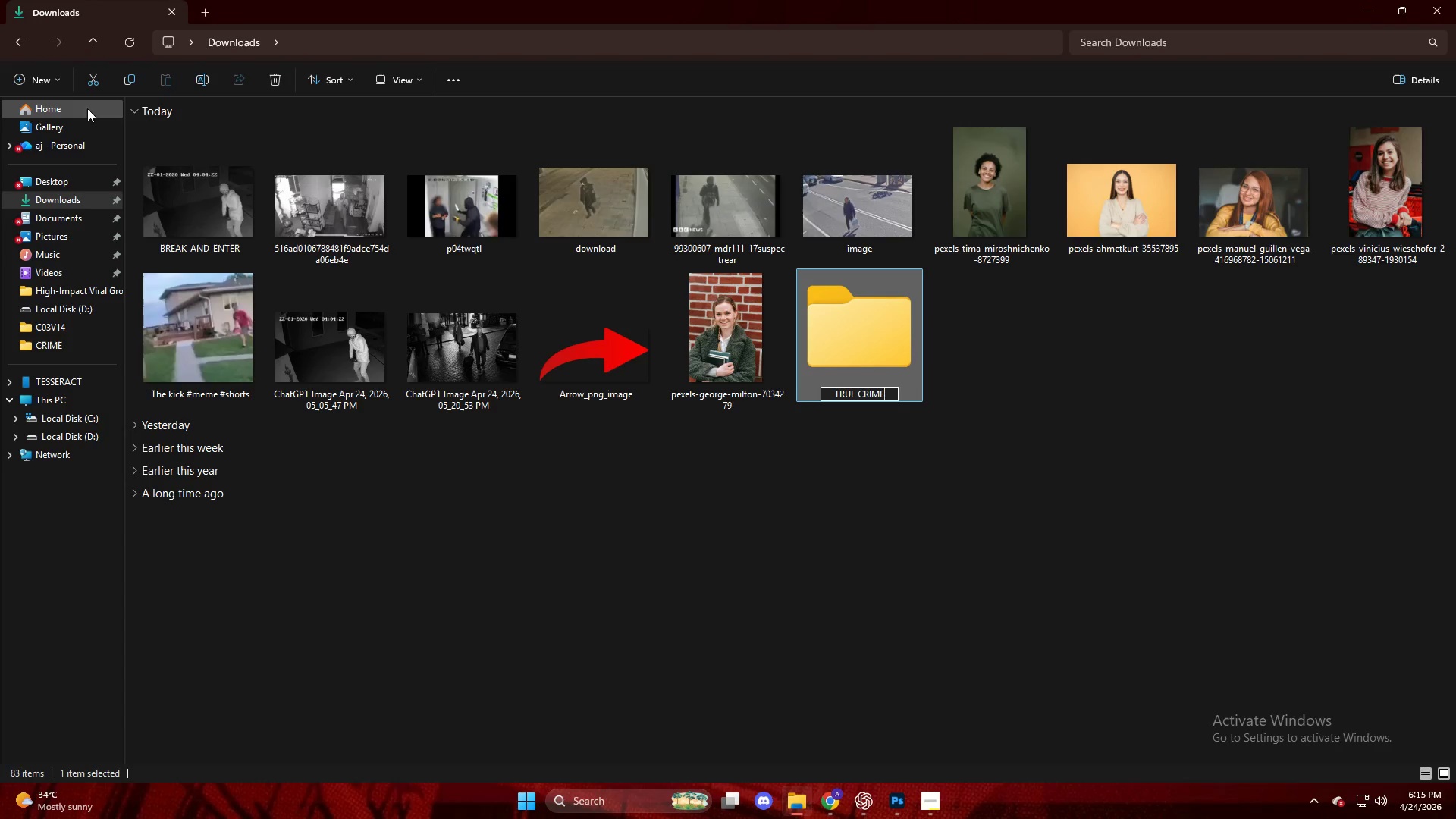 
key(Enter)
 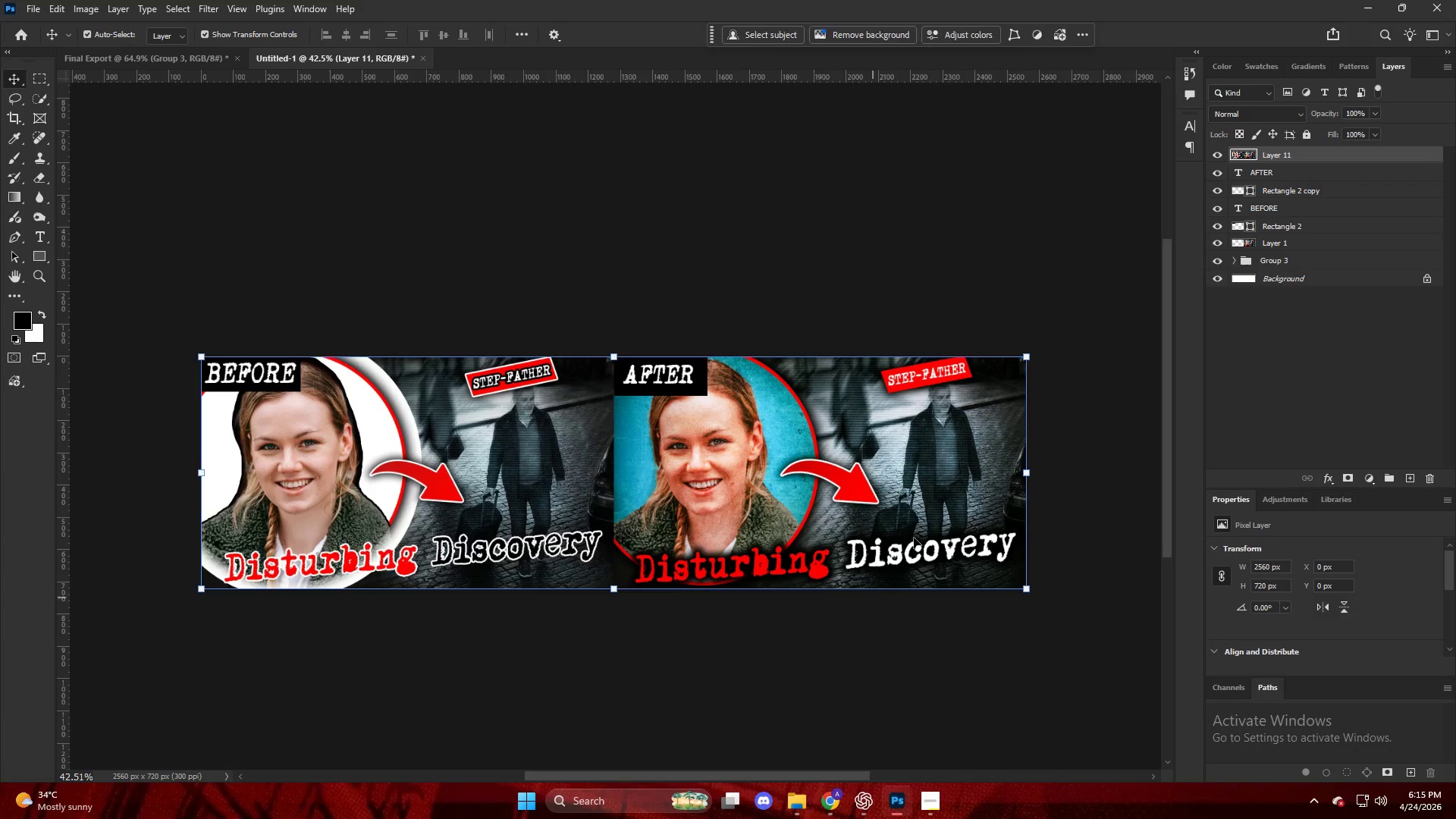 
key(Alt+Control+Shift+W)
 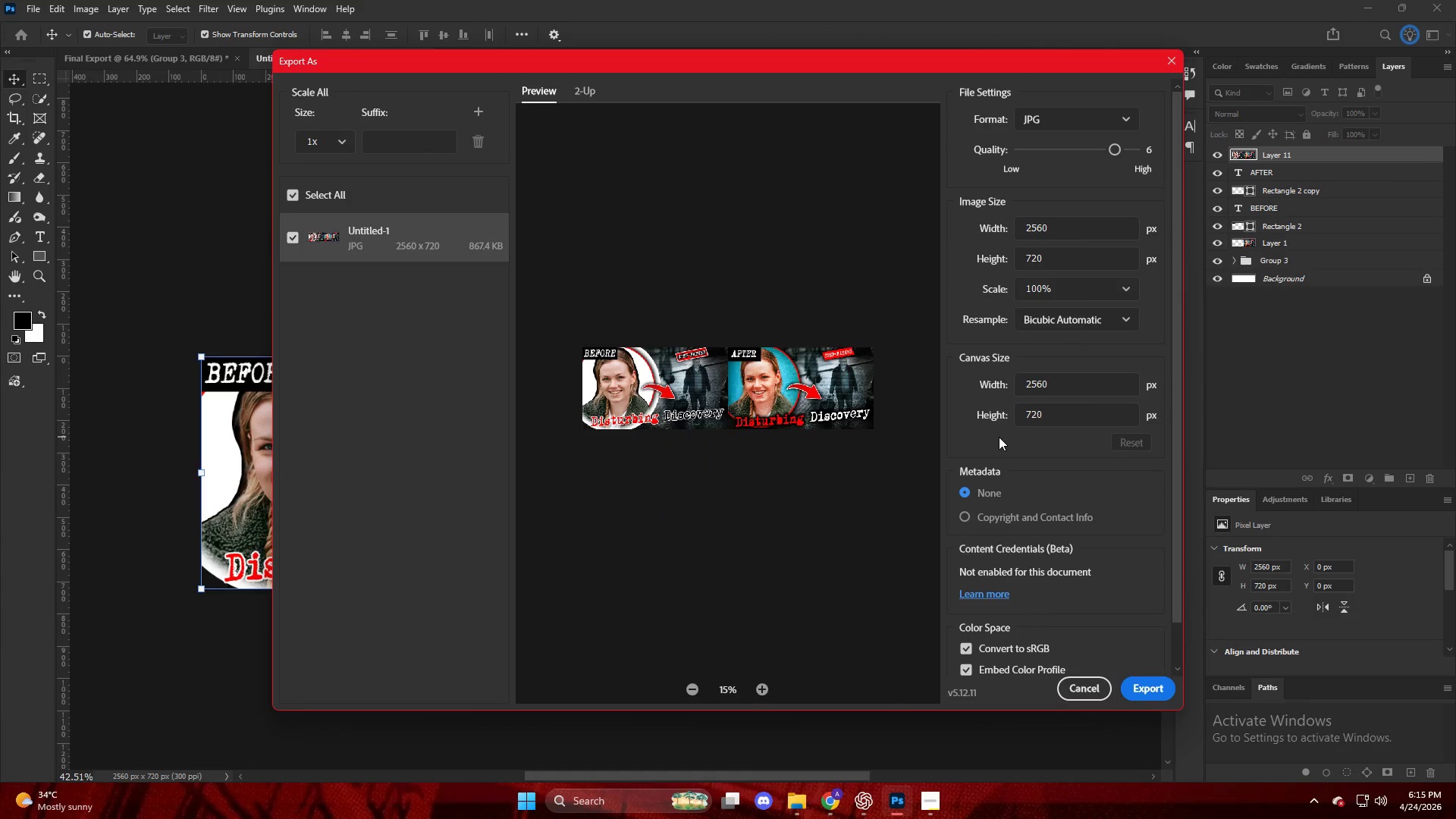 
left_click_drag(start_coordinate=[1125, 146], to_coordinate=[1136, 152])
 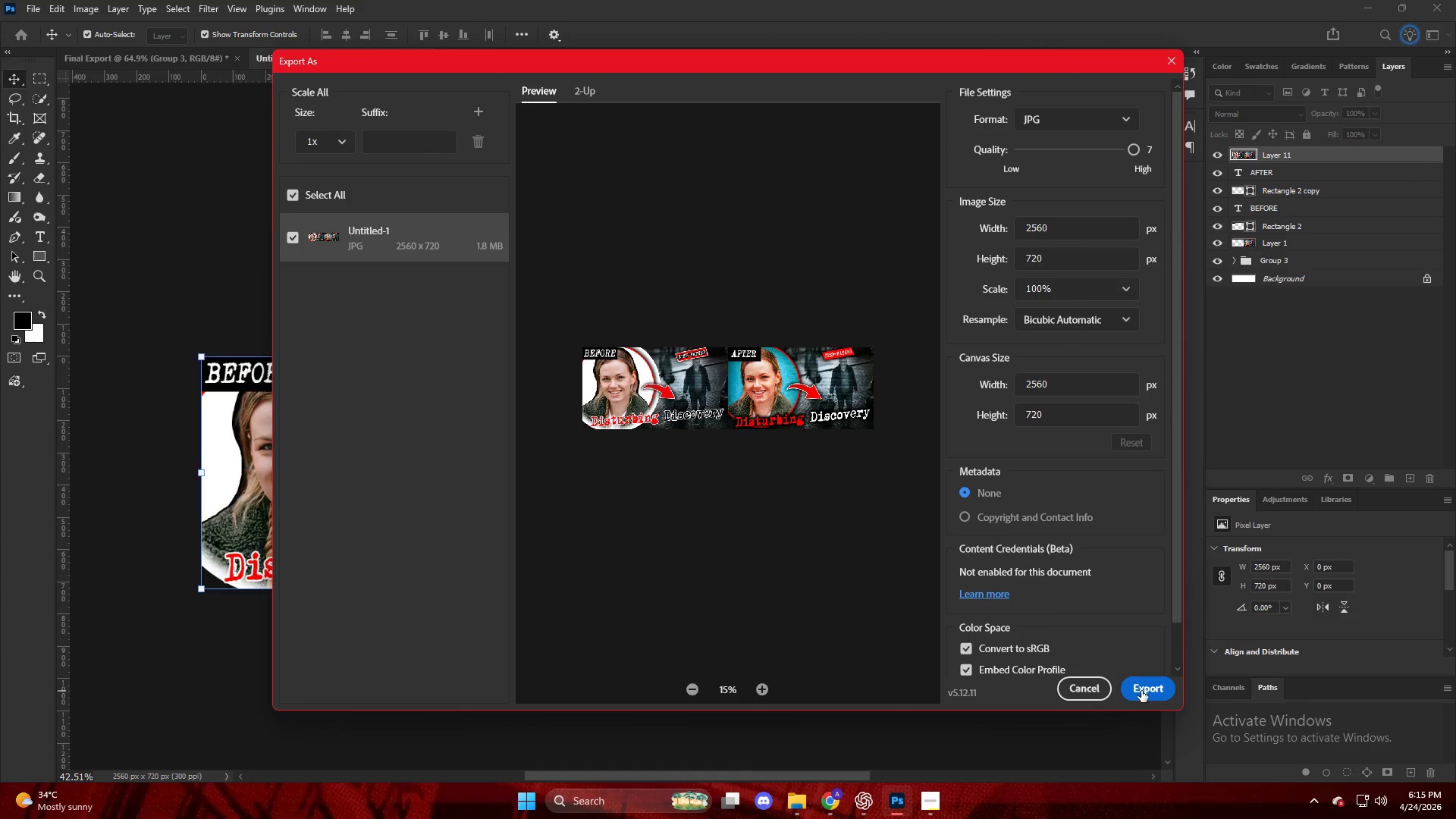 
left_click([1141, 691])
 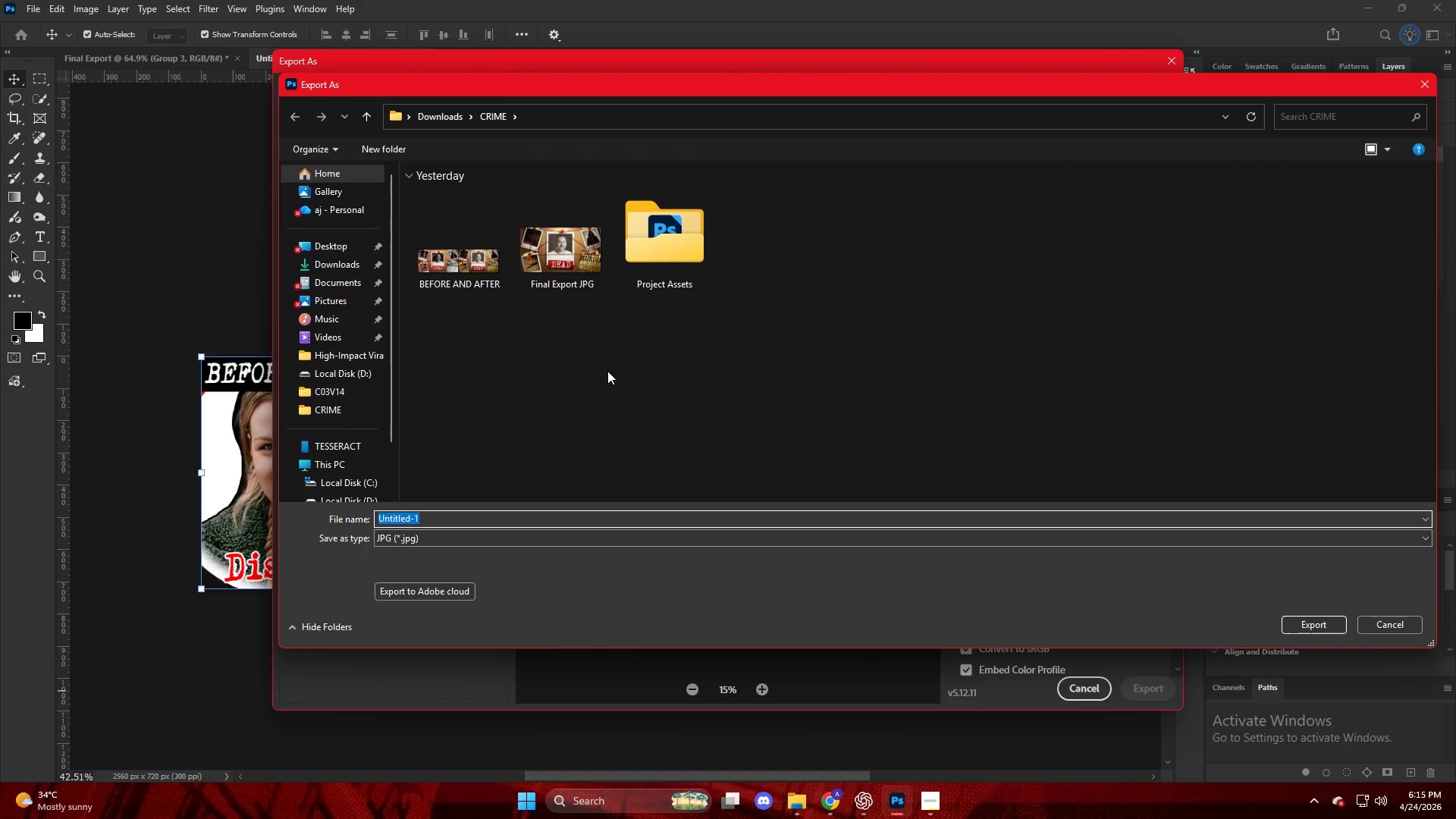 
left_click([419, 120])
 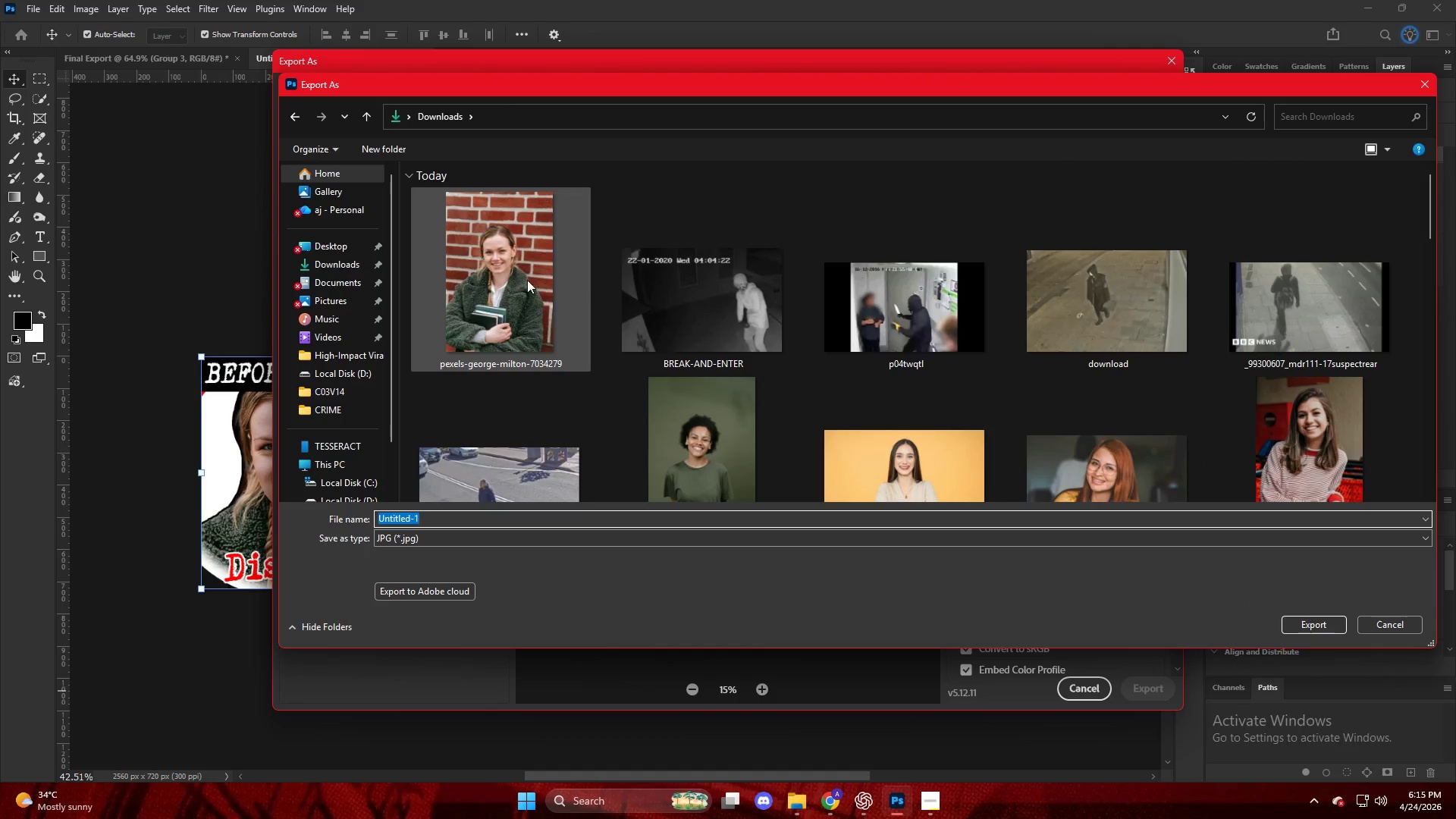 
left_click([418, 174])
 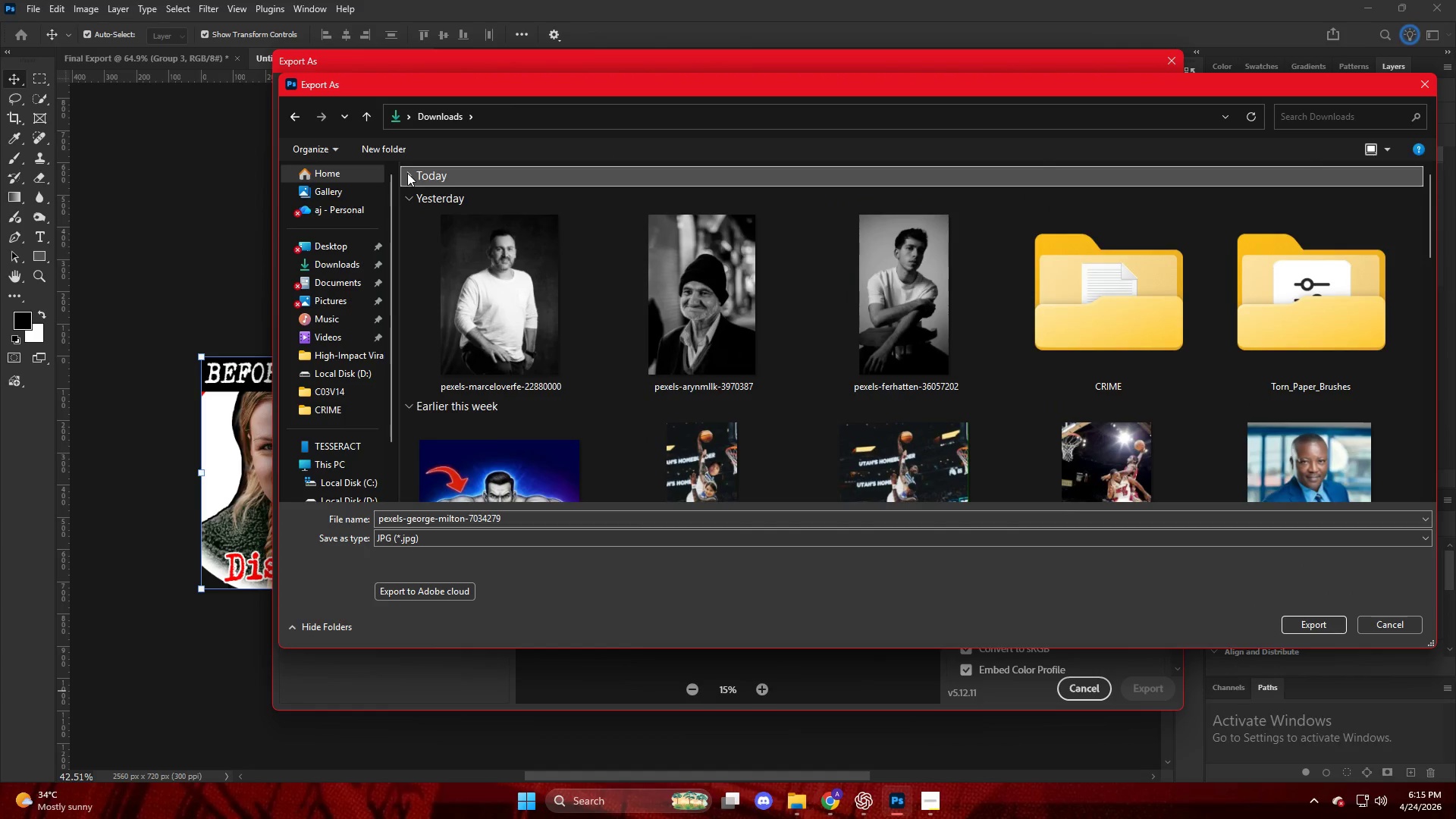 
double_click([407, 172])
 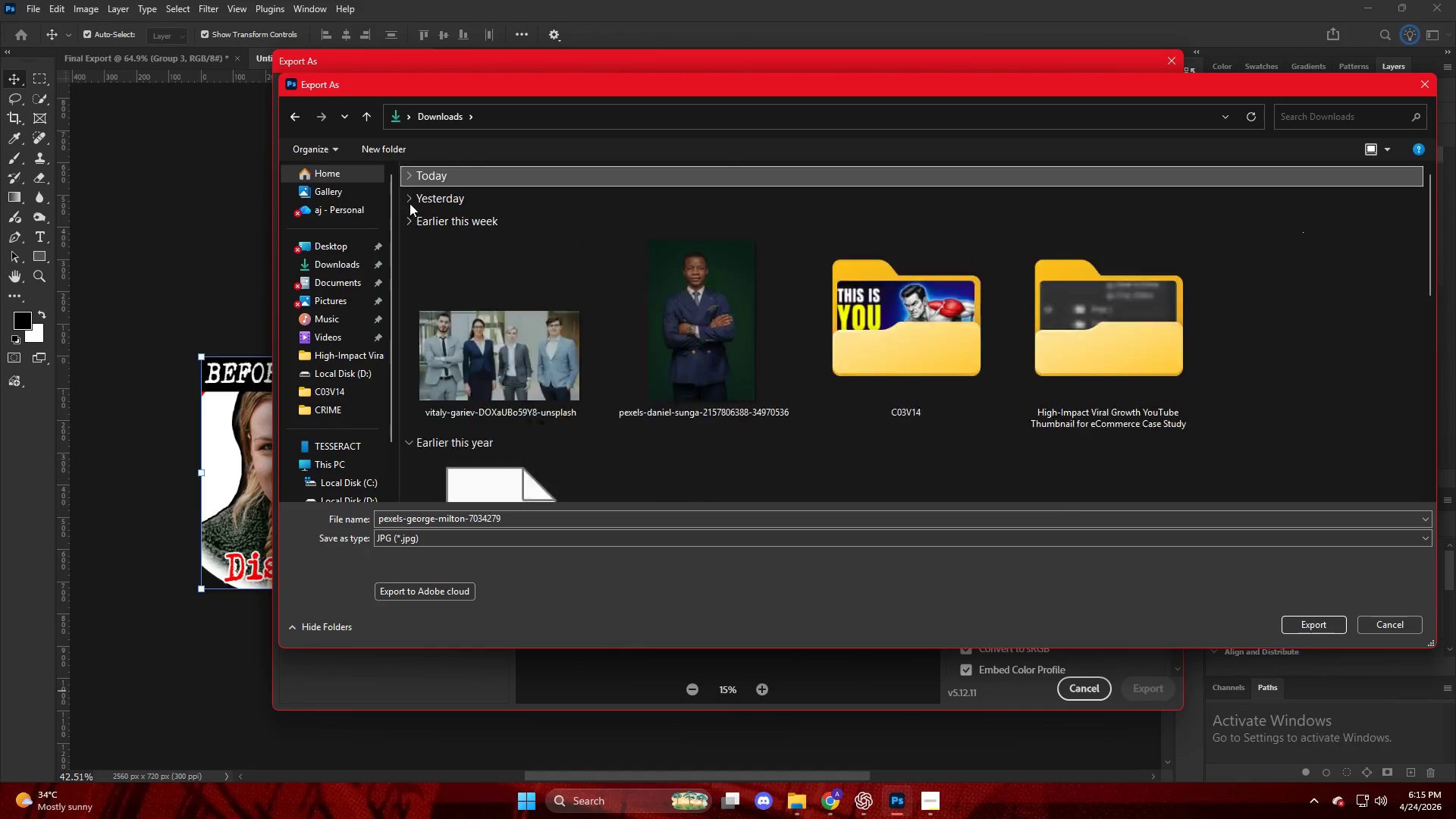 
left_click([406, 239])
 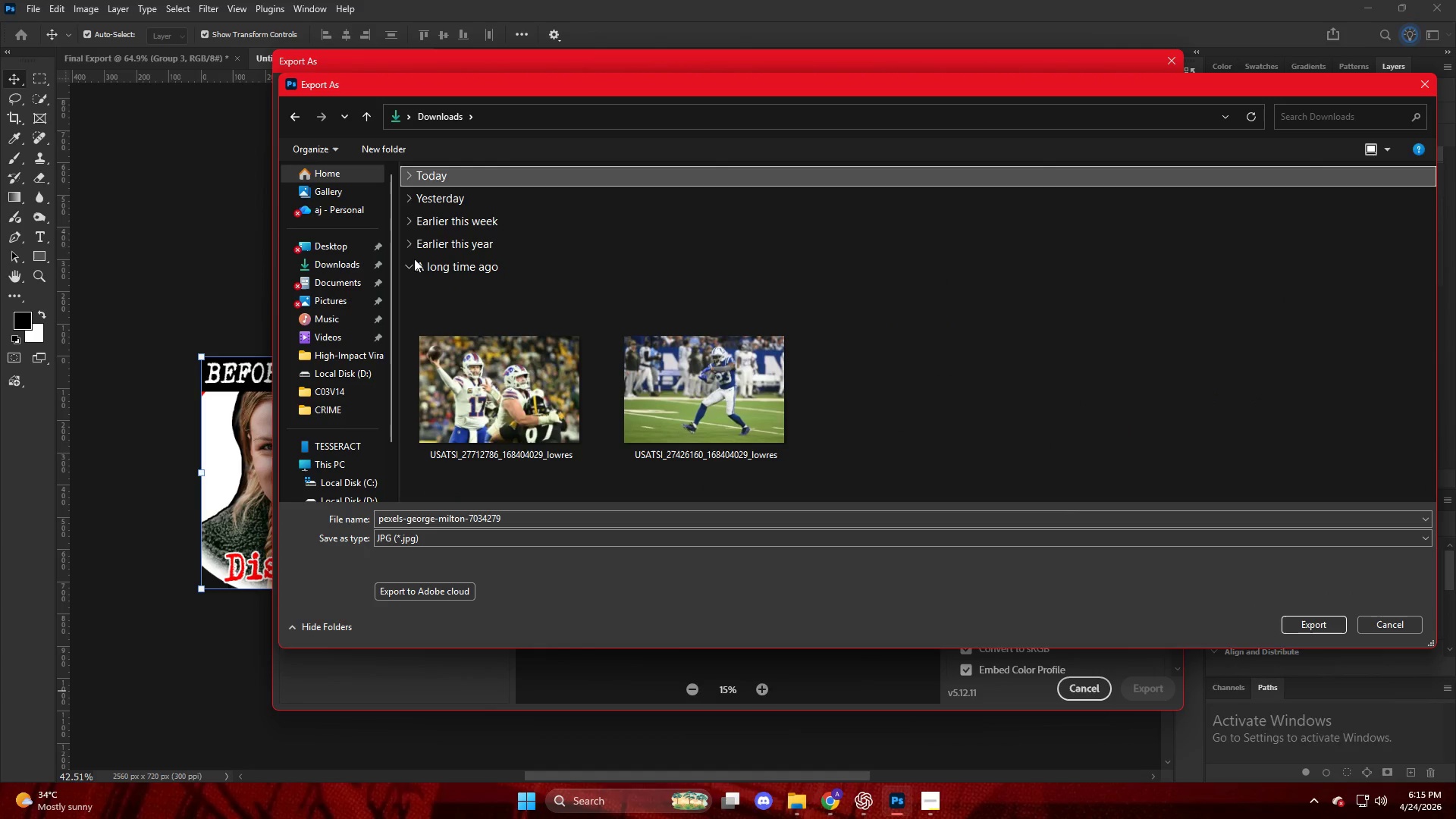 
left_click([412, 268])
 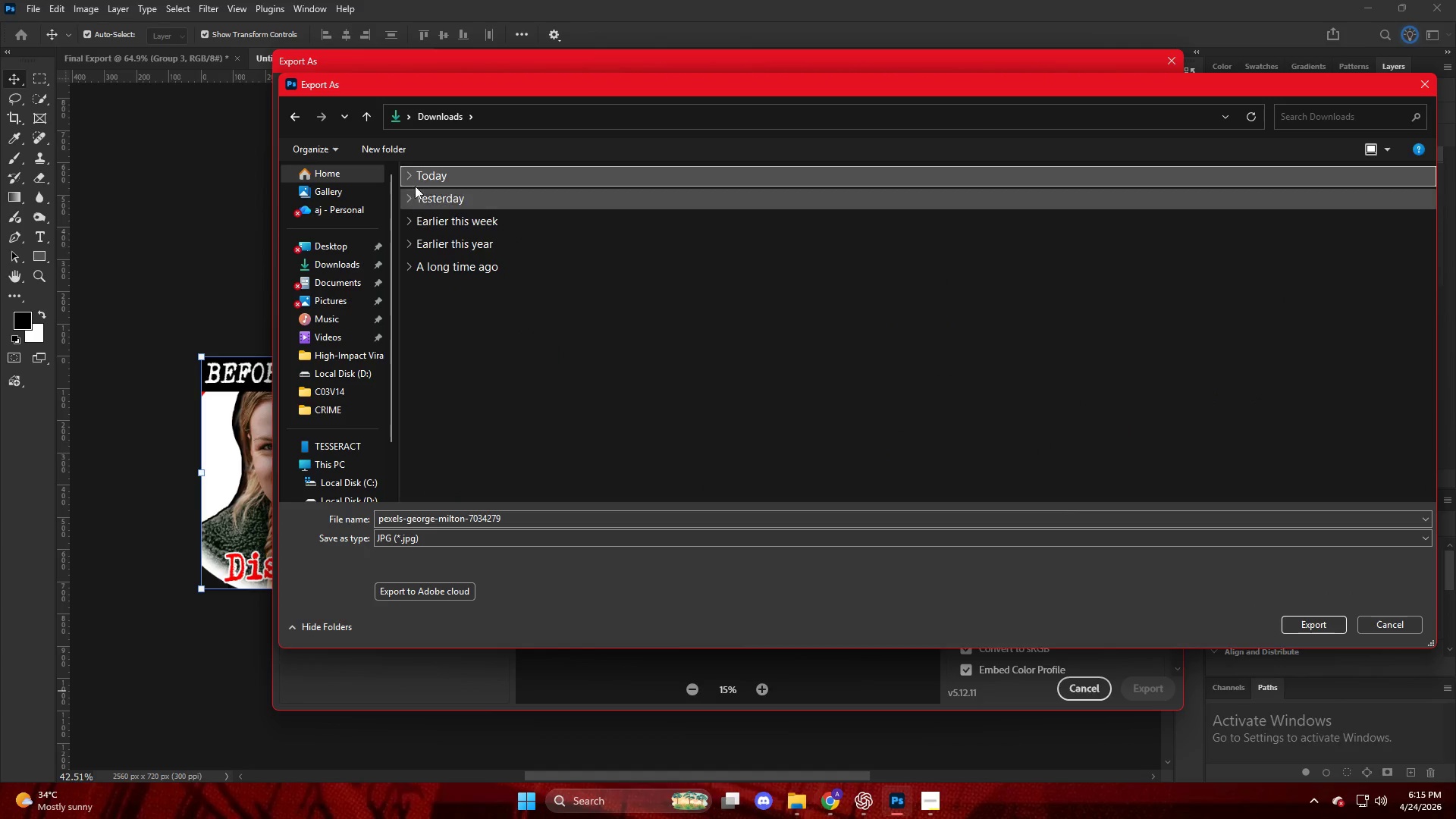 
left_click([415, 176])
 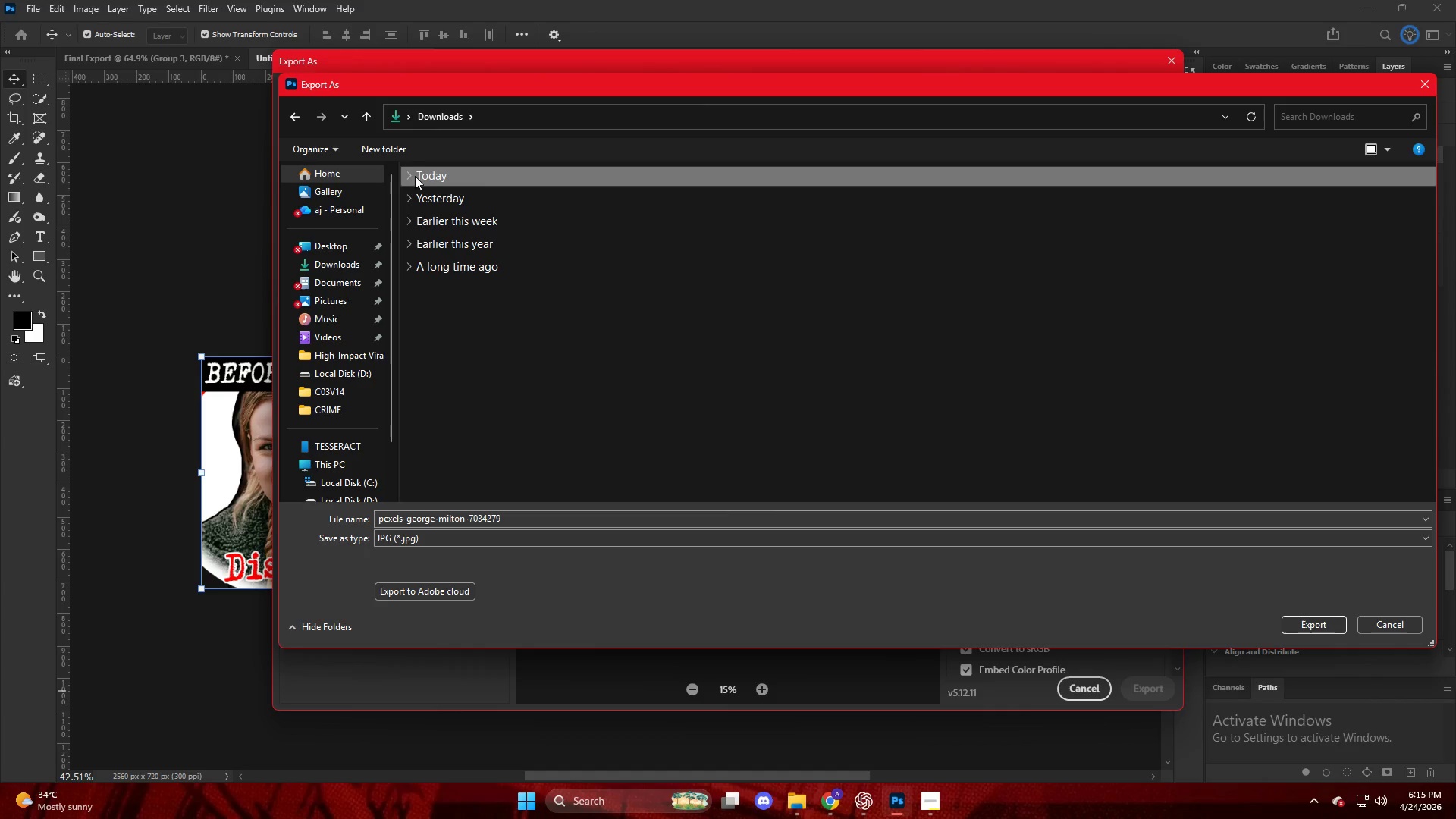 
left_click([410, 172])
 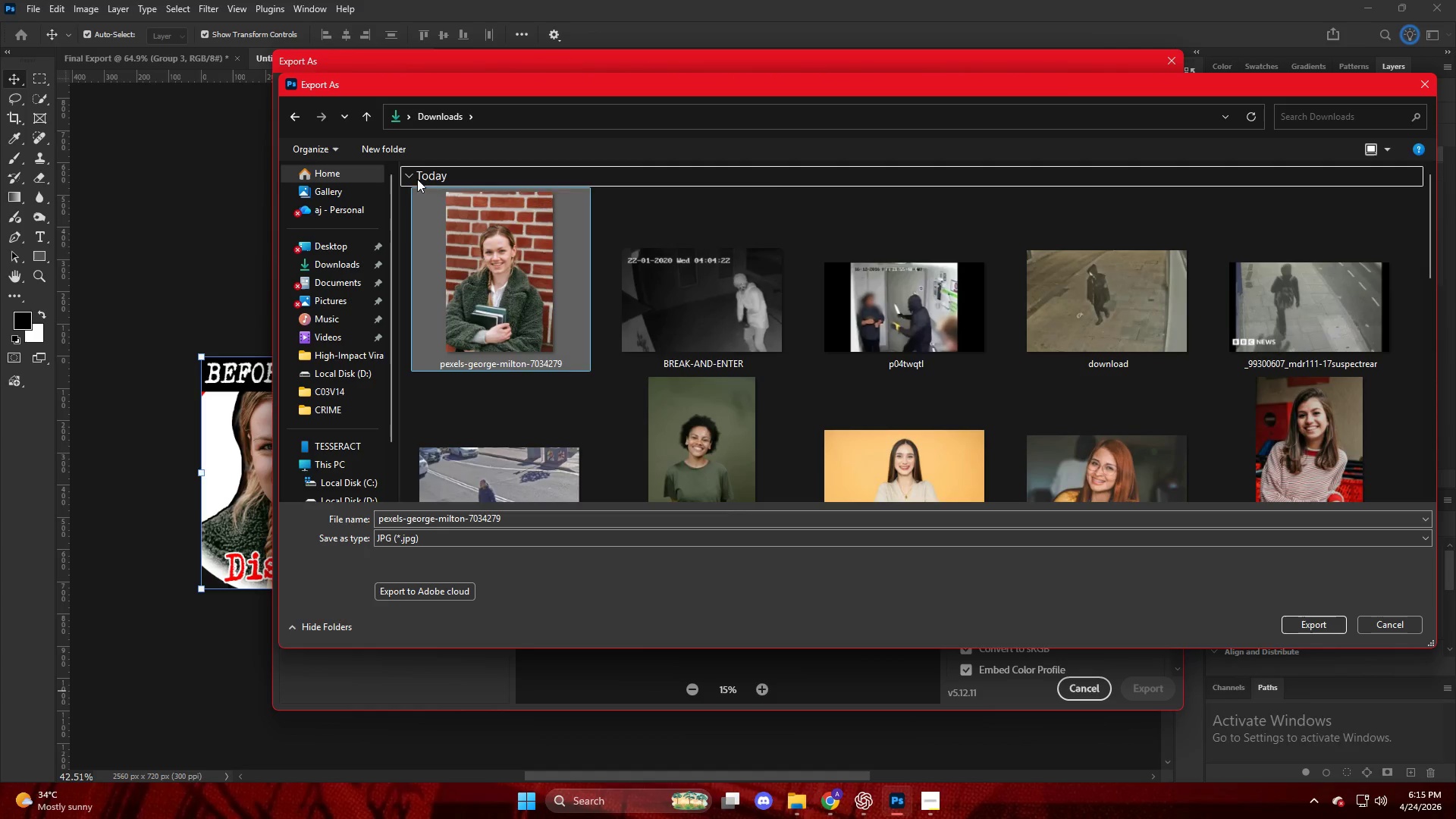 
scroll: coordinate [744, 286], scroll_direction: down, amount: 2.0
 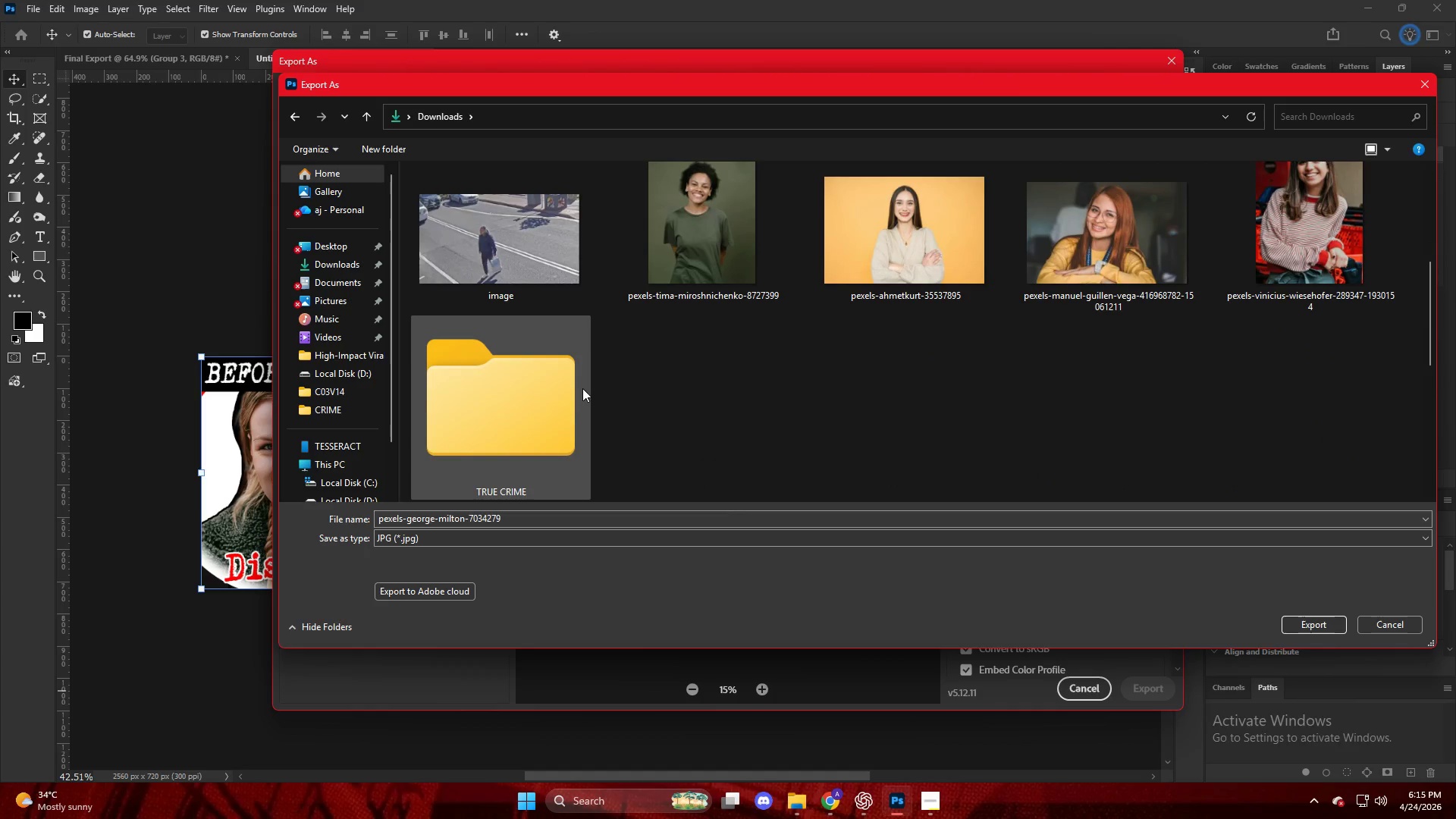 
double_click([582, 388])
 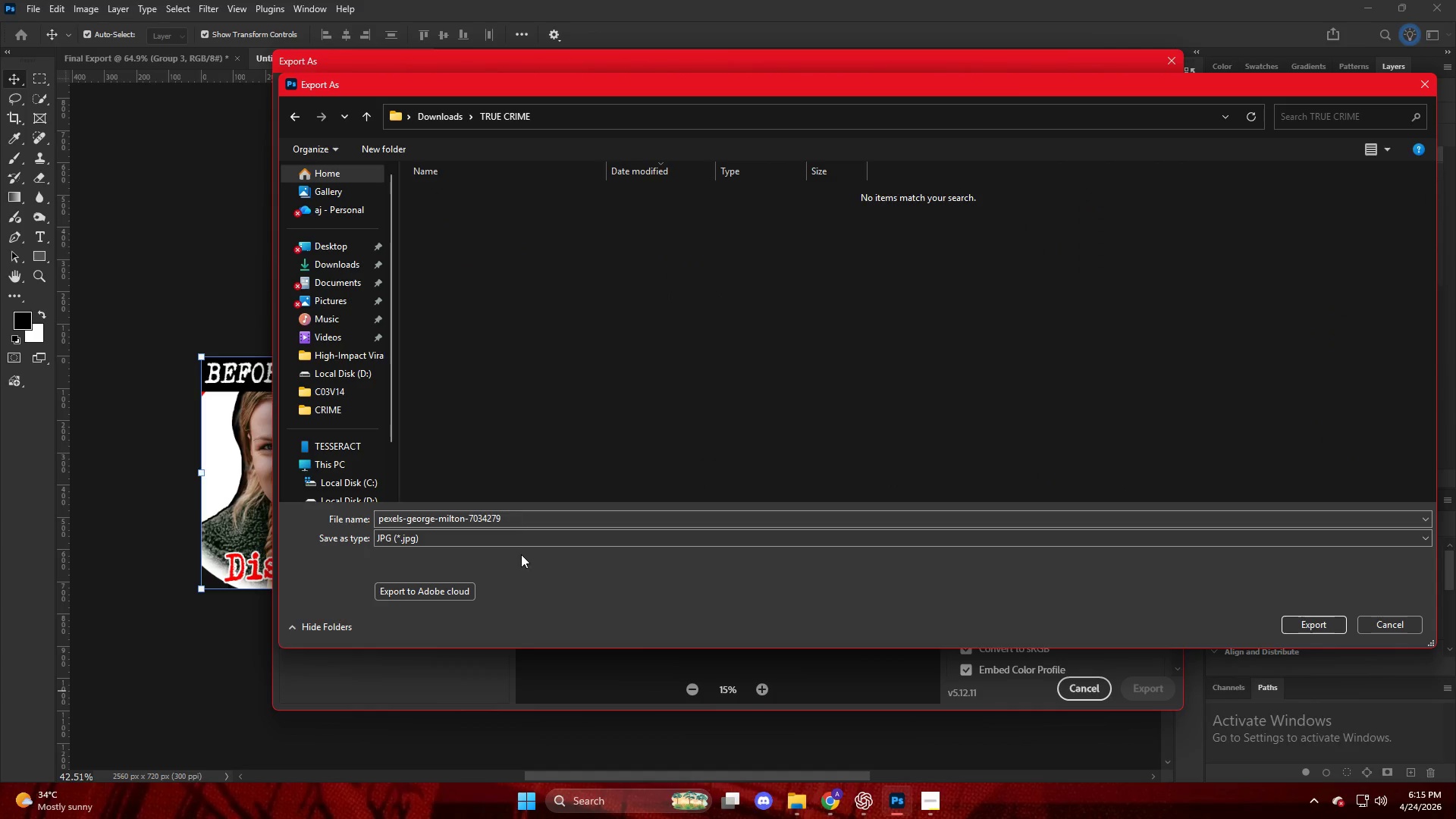 
left_click([527, 519])
 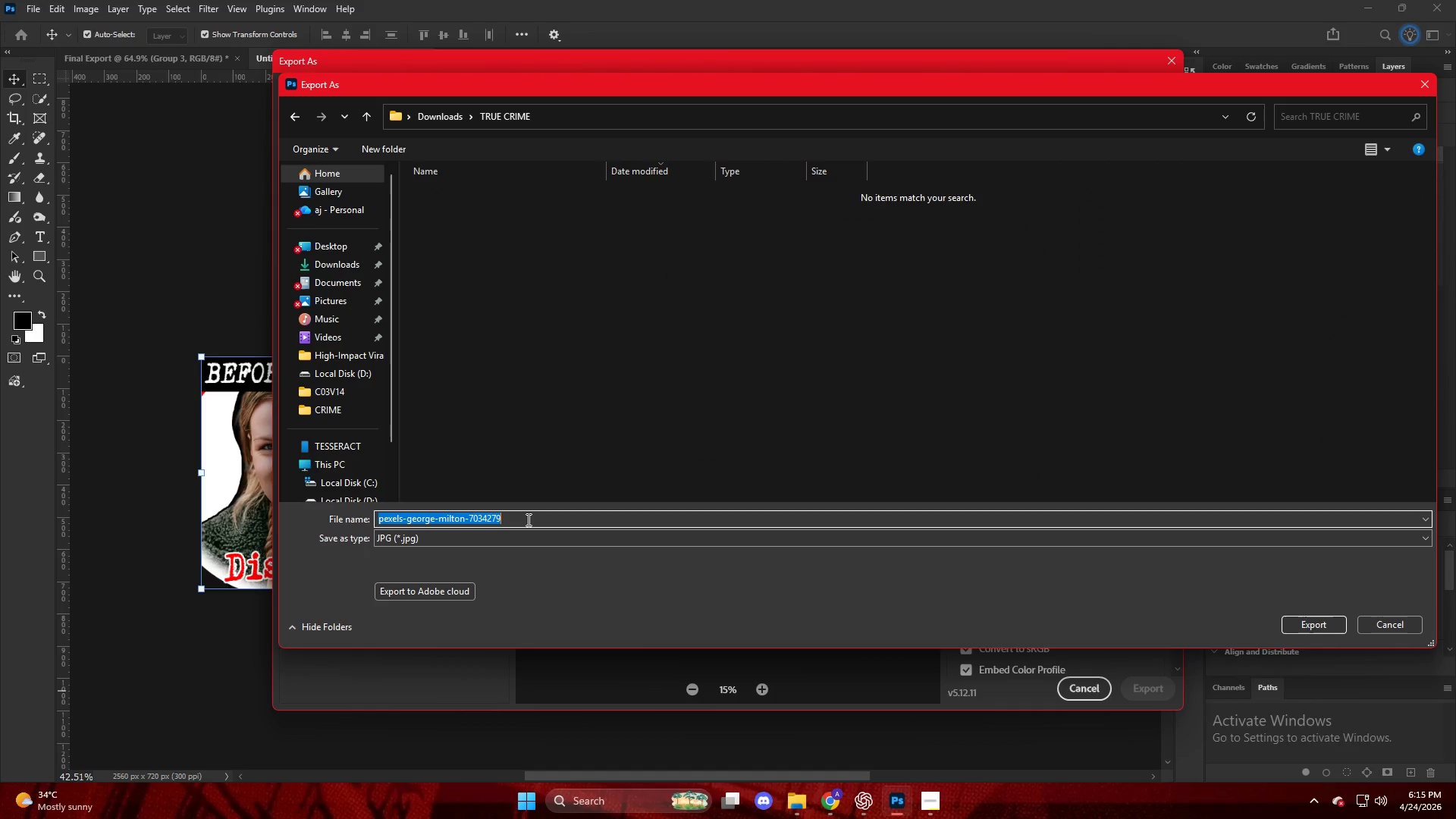 
key(Control+V)
 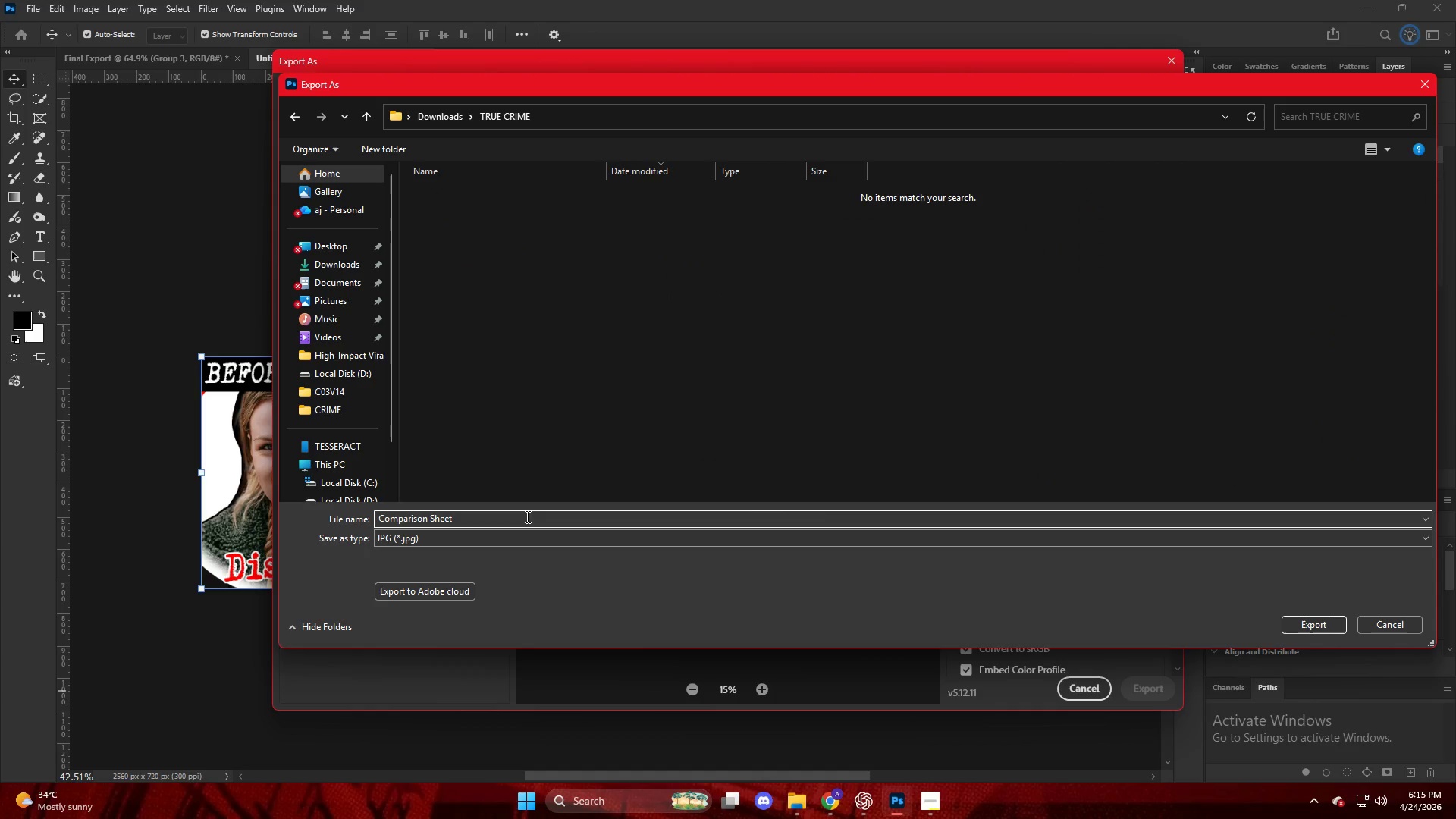 
key(NumpadEnter)
 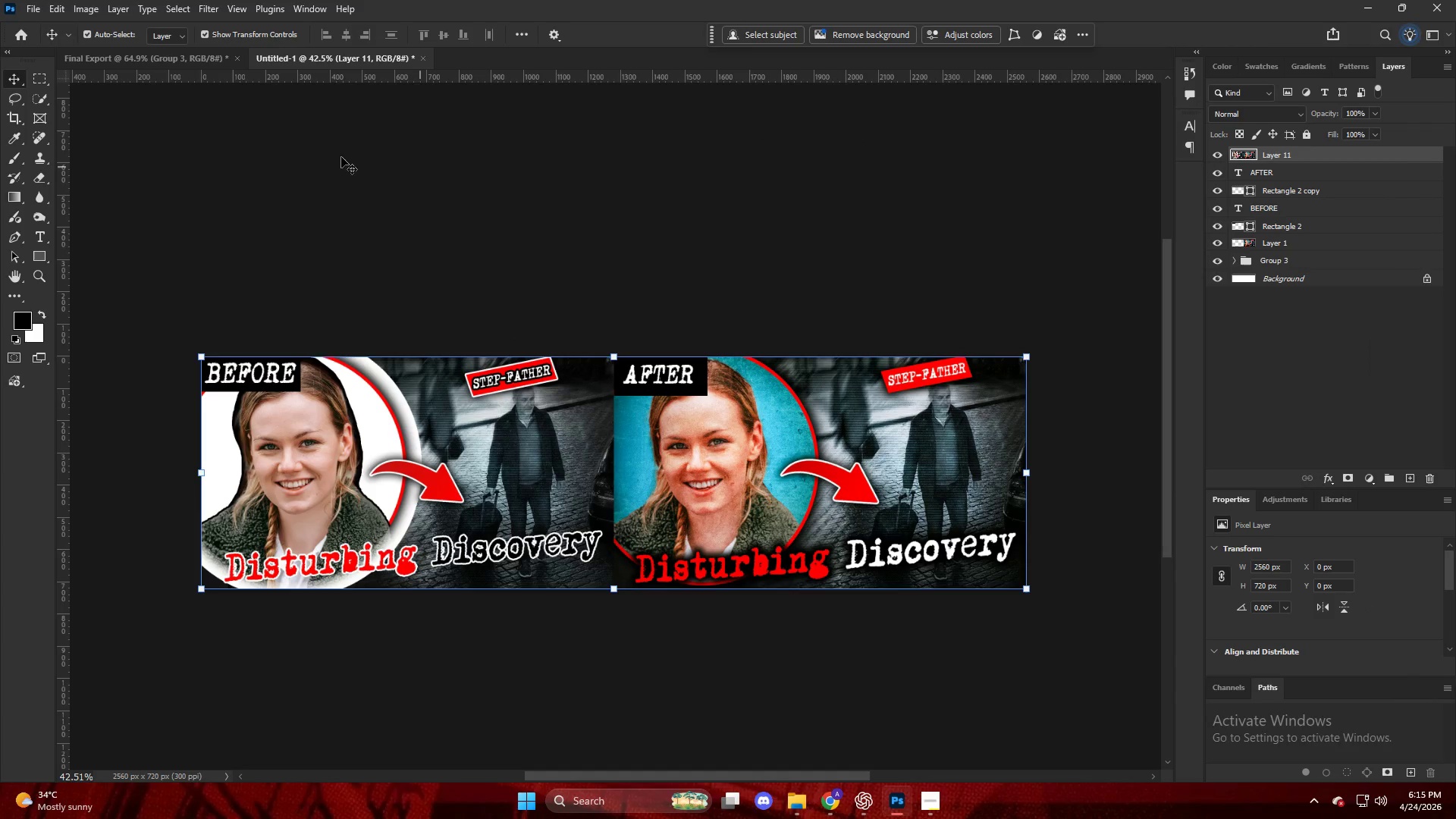 
left_click([147, 62])
 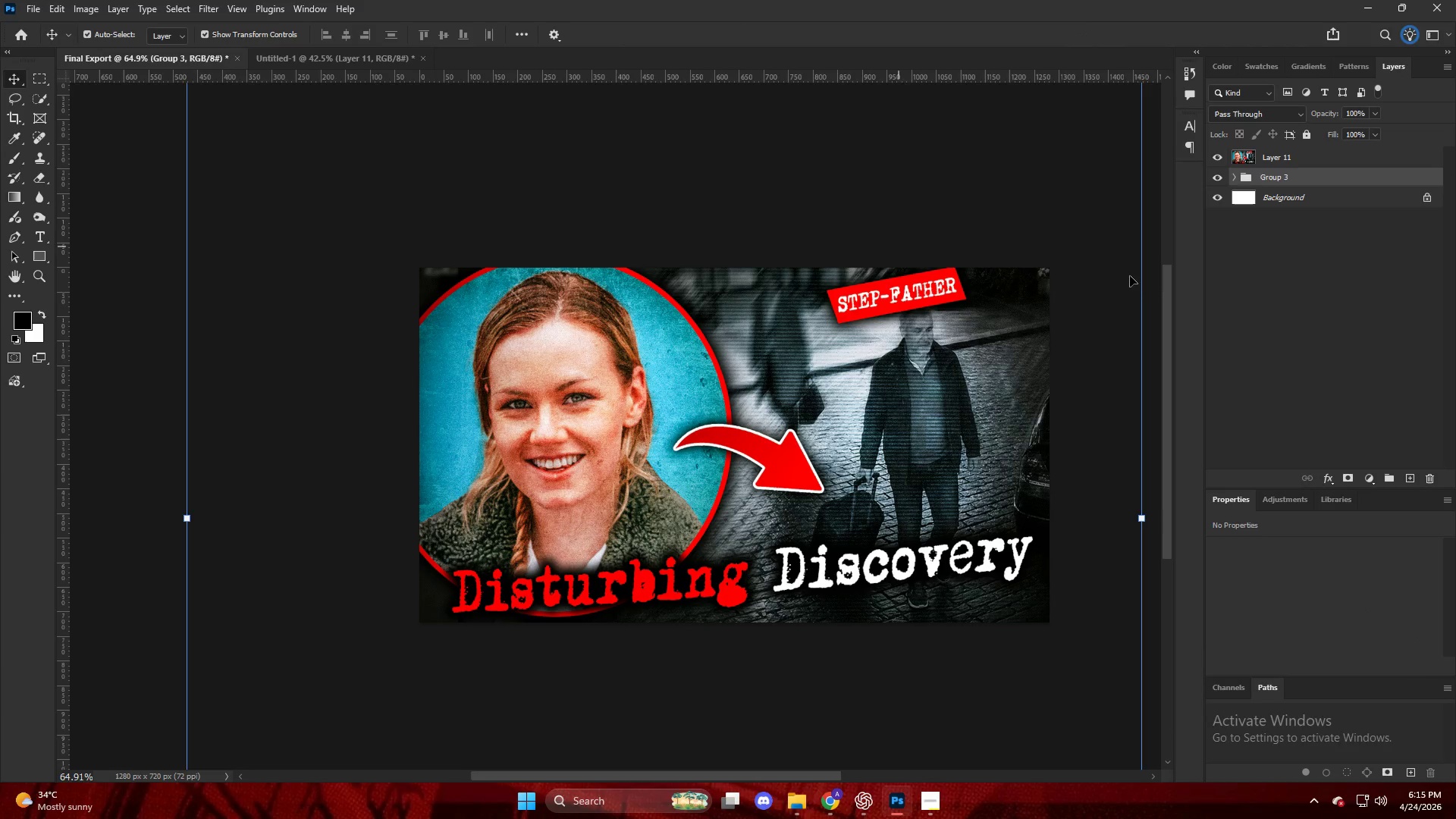 
left_click([1350, 305])
 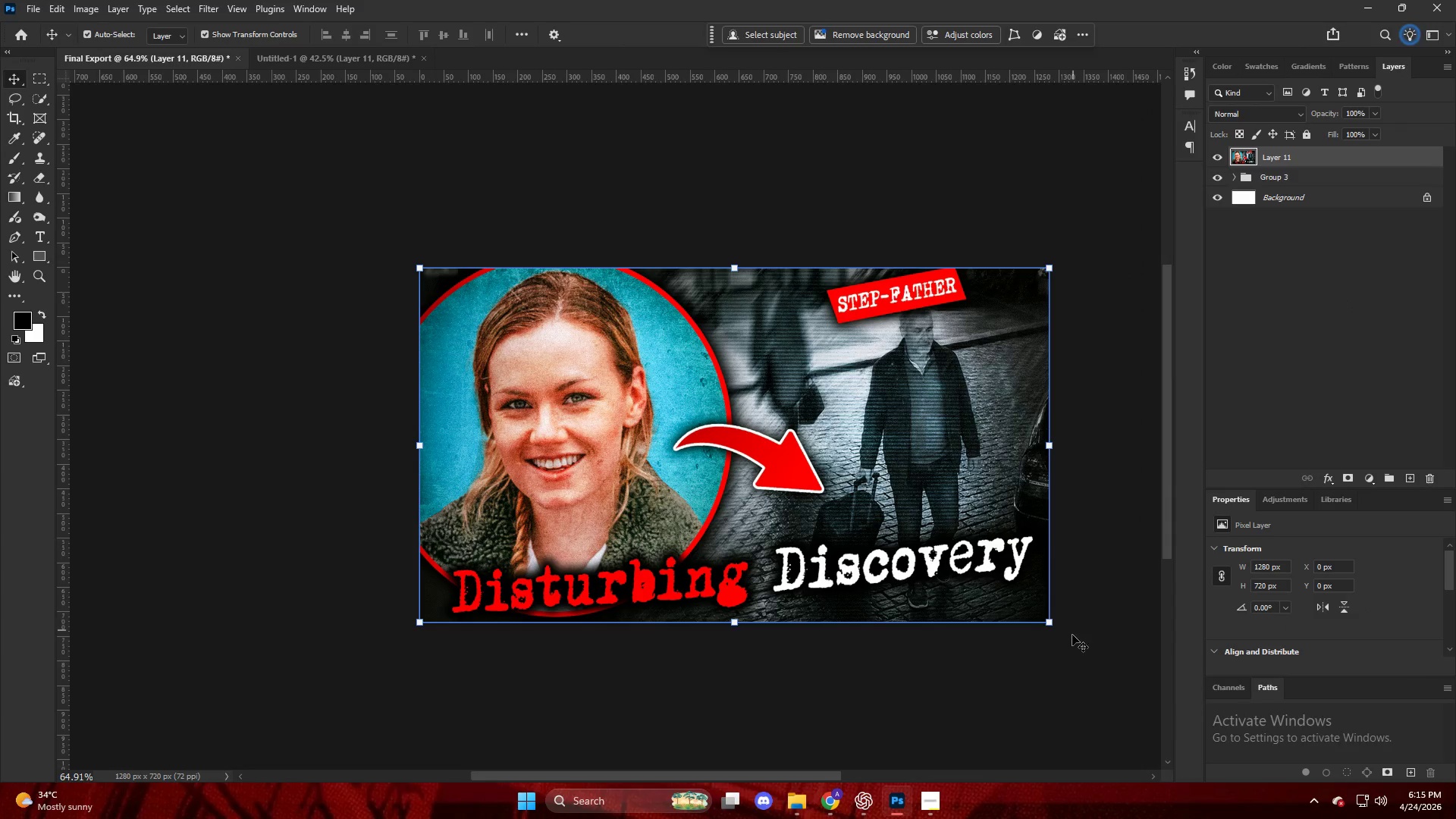 
left_click([933, 813])